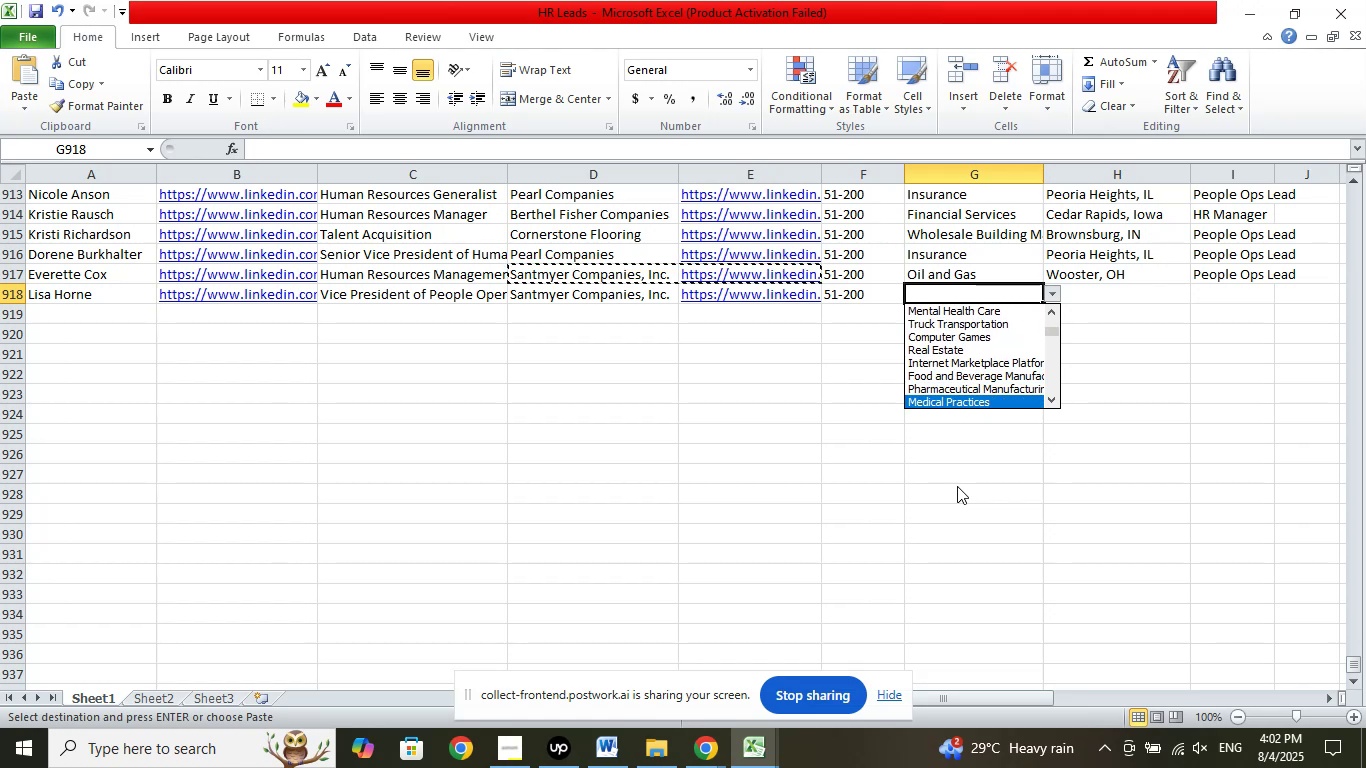 
key(ArrowDown)
 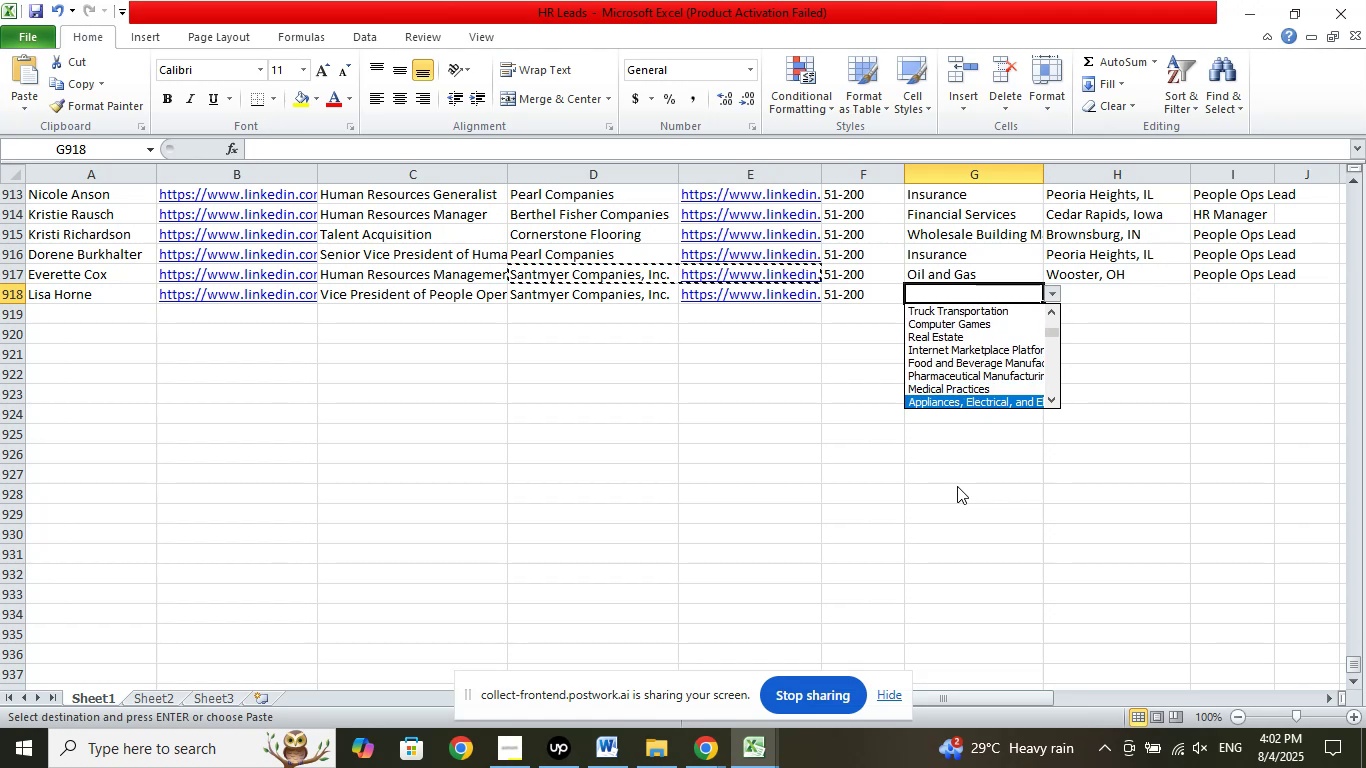 
key(ArrowDown)
 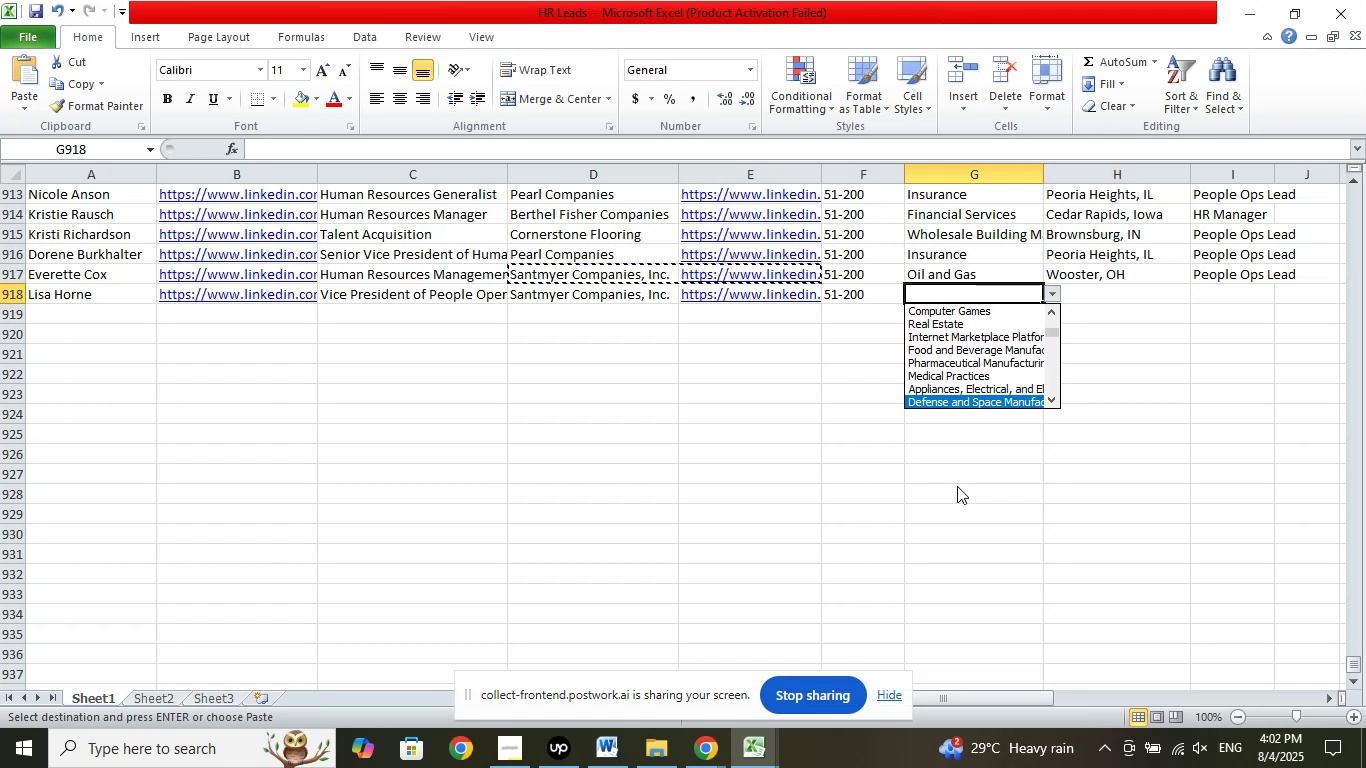 
key(ArrowDown)
 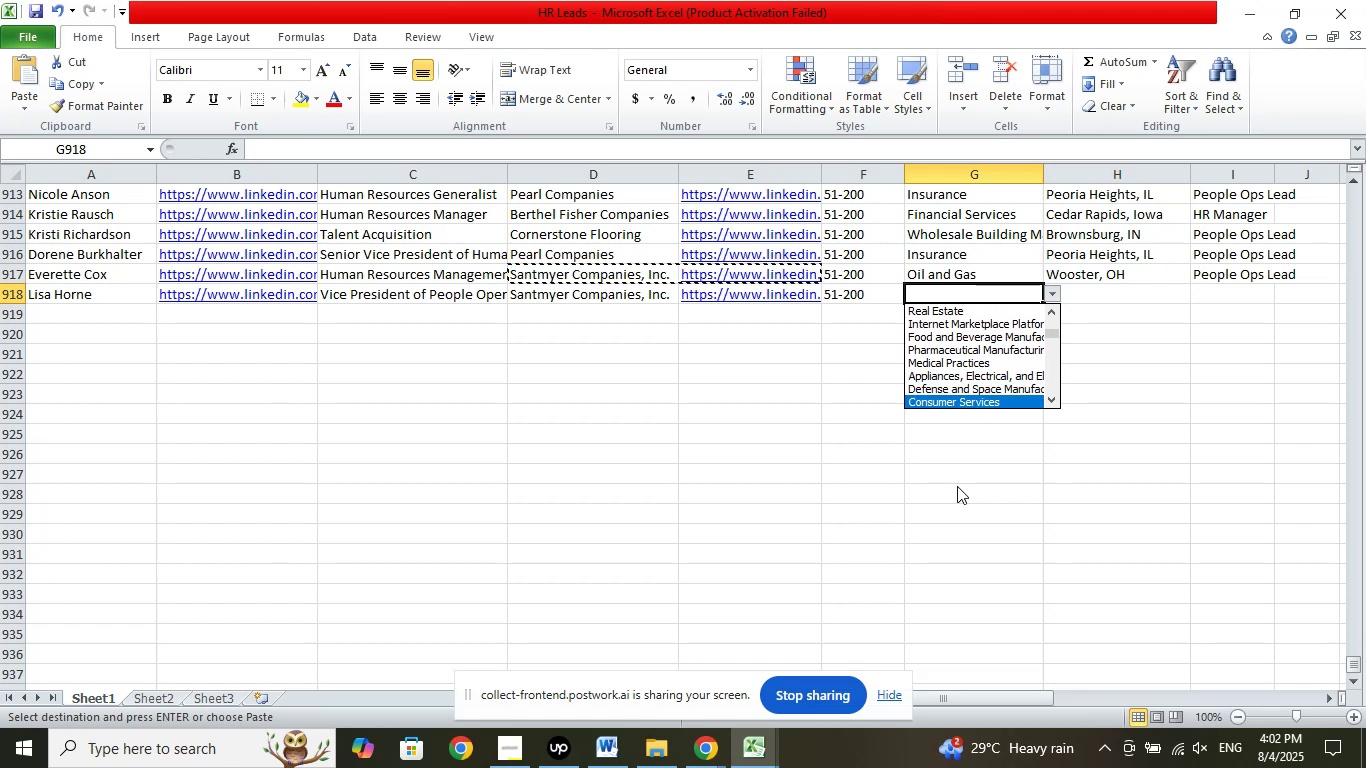 
key(ArrowDown)
 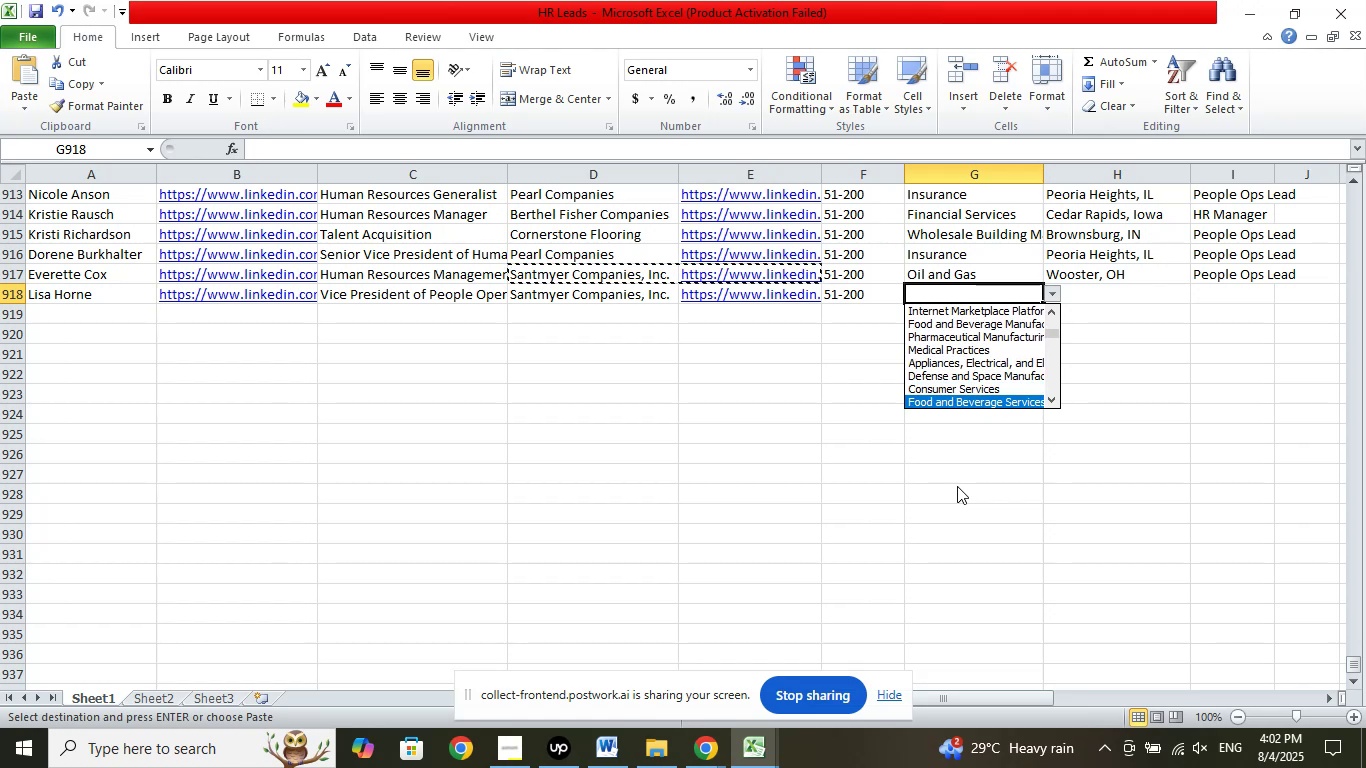 
key(ArrowDown)
 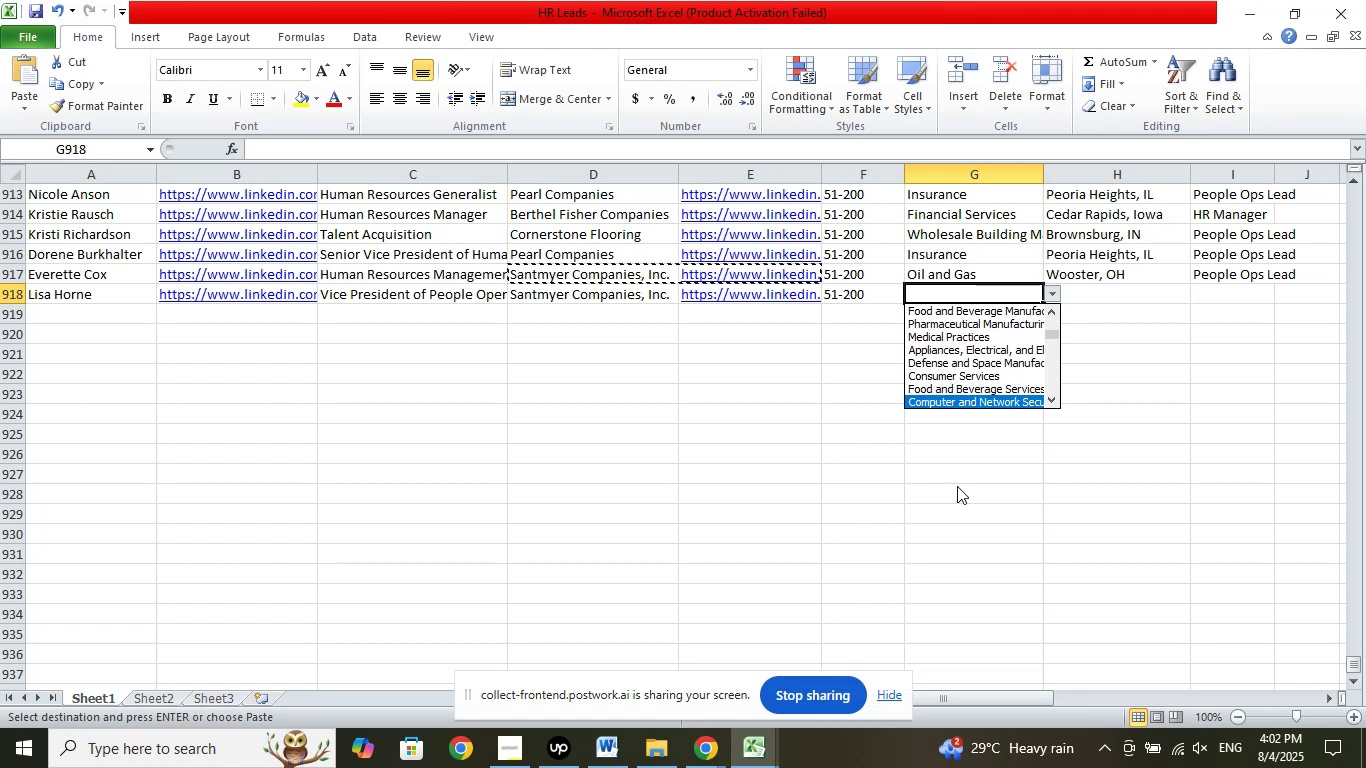 
key(ArrowDown)
 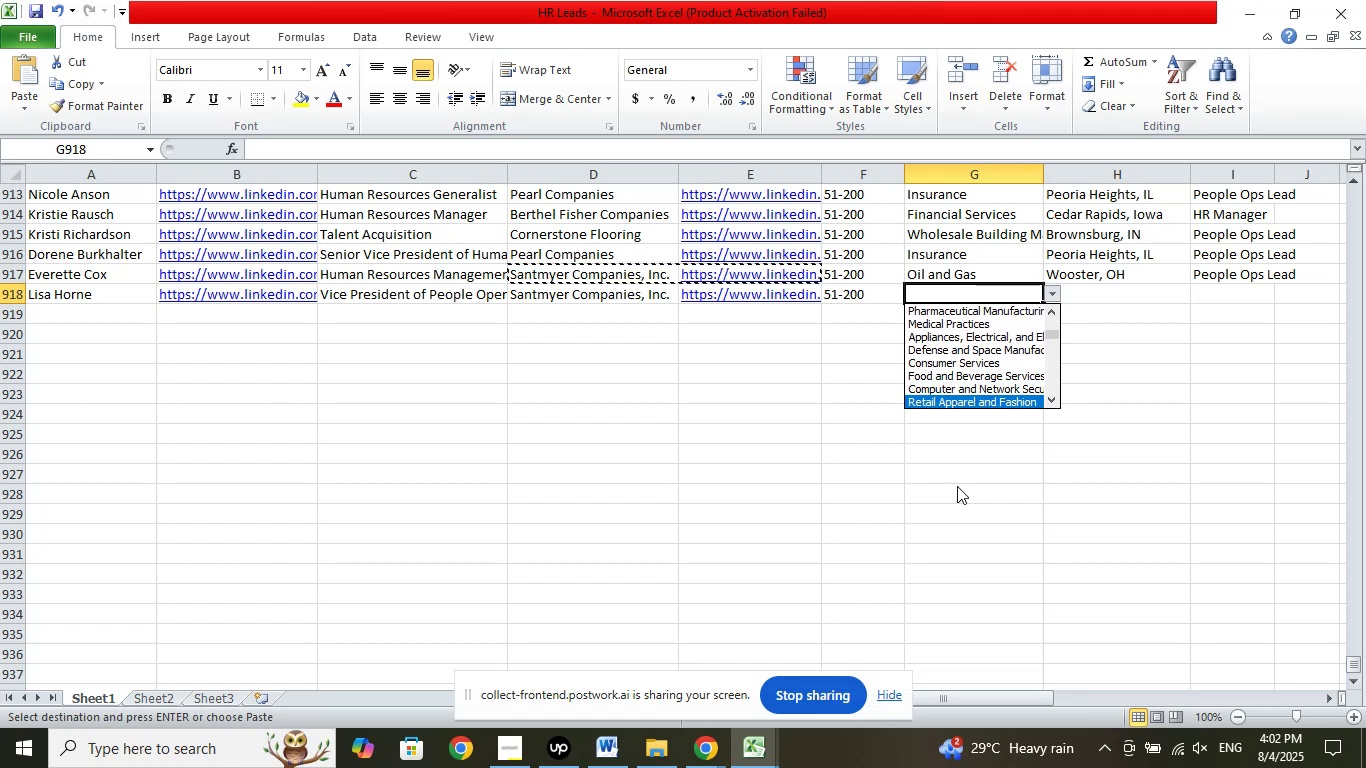 
key(ArrowDown)
 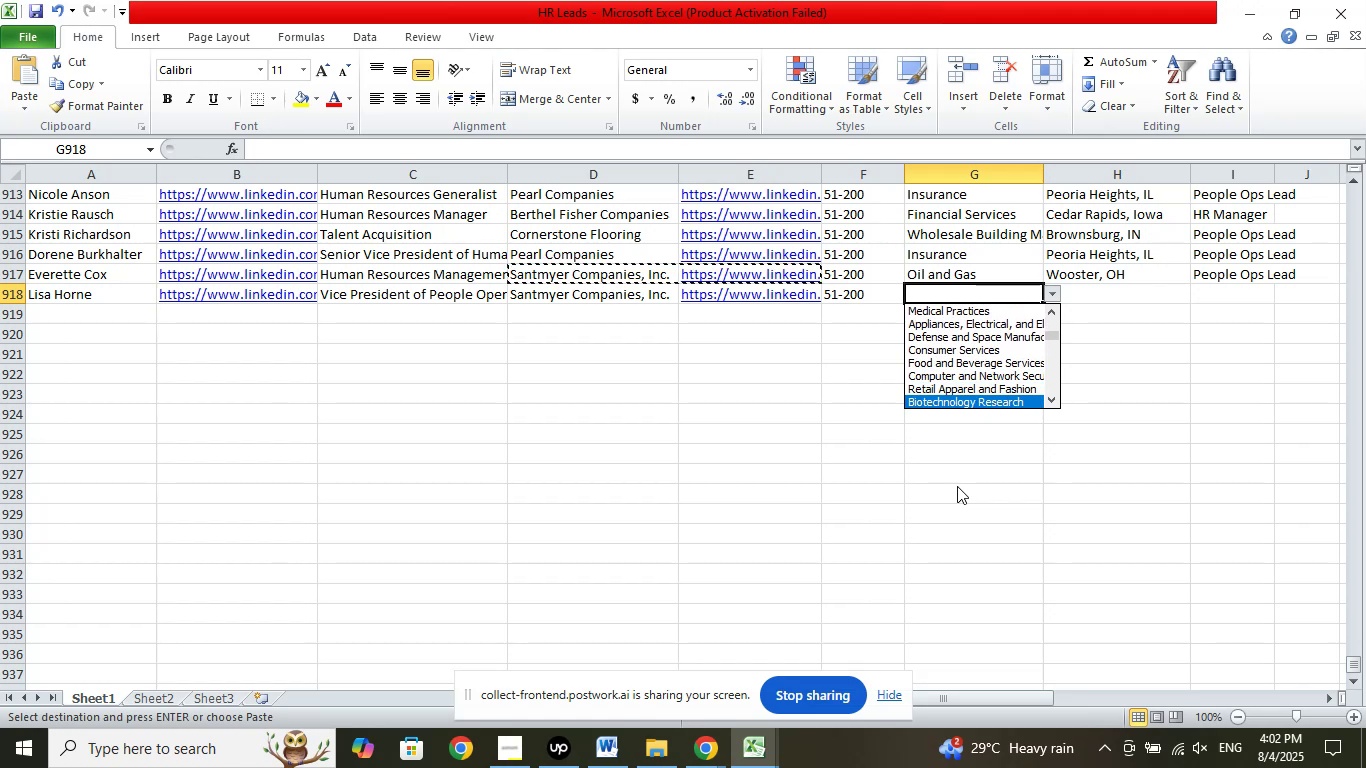 
key(ArrowDown)
 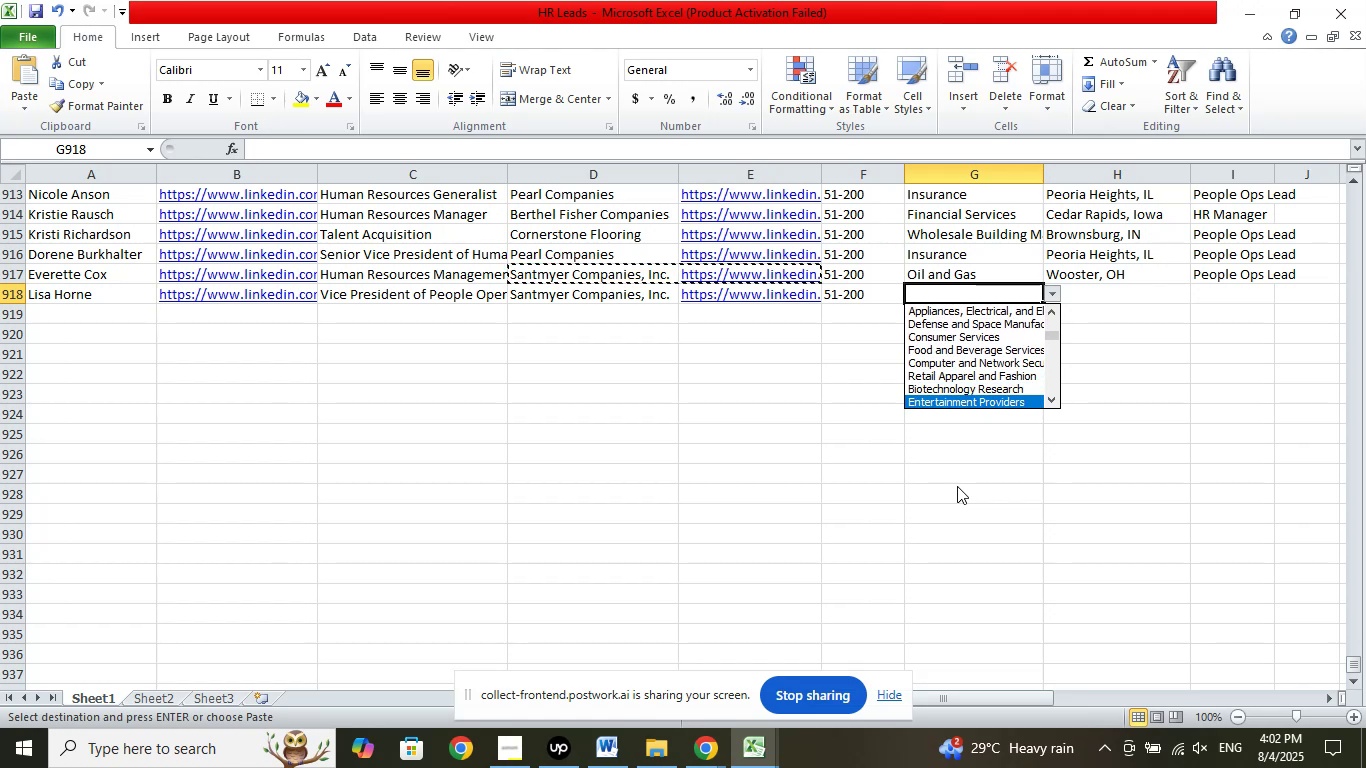 
key(ArrowDown)
 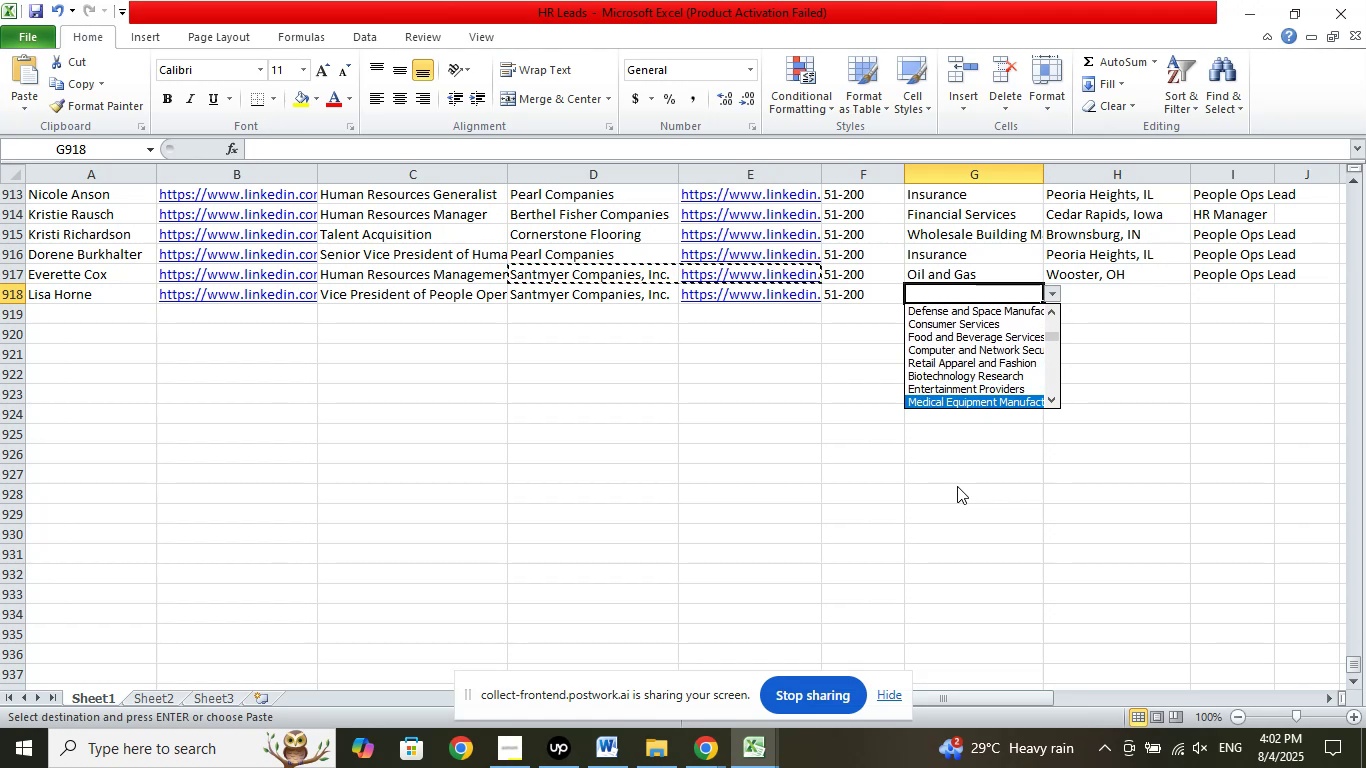 
key(ArrowDown)
 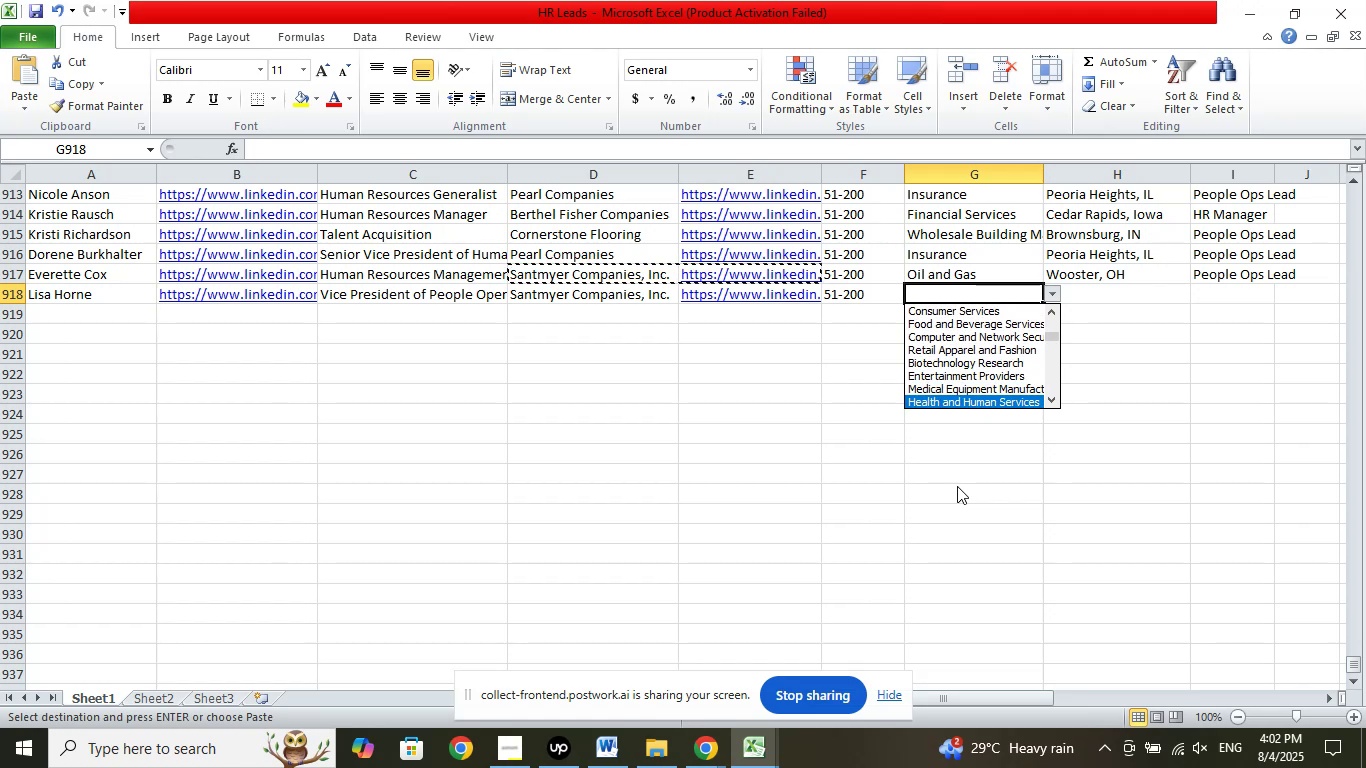 
key(ArrowDown)
 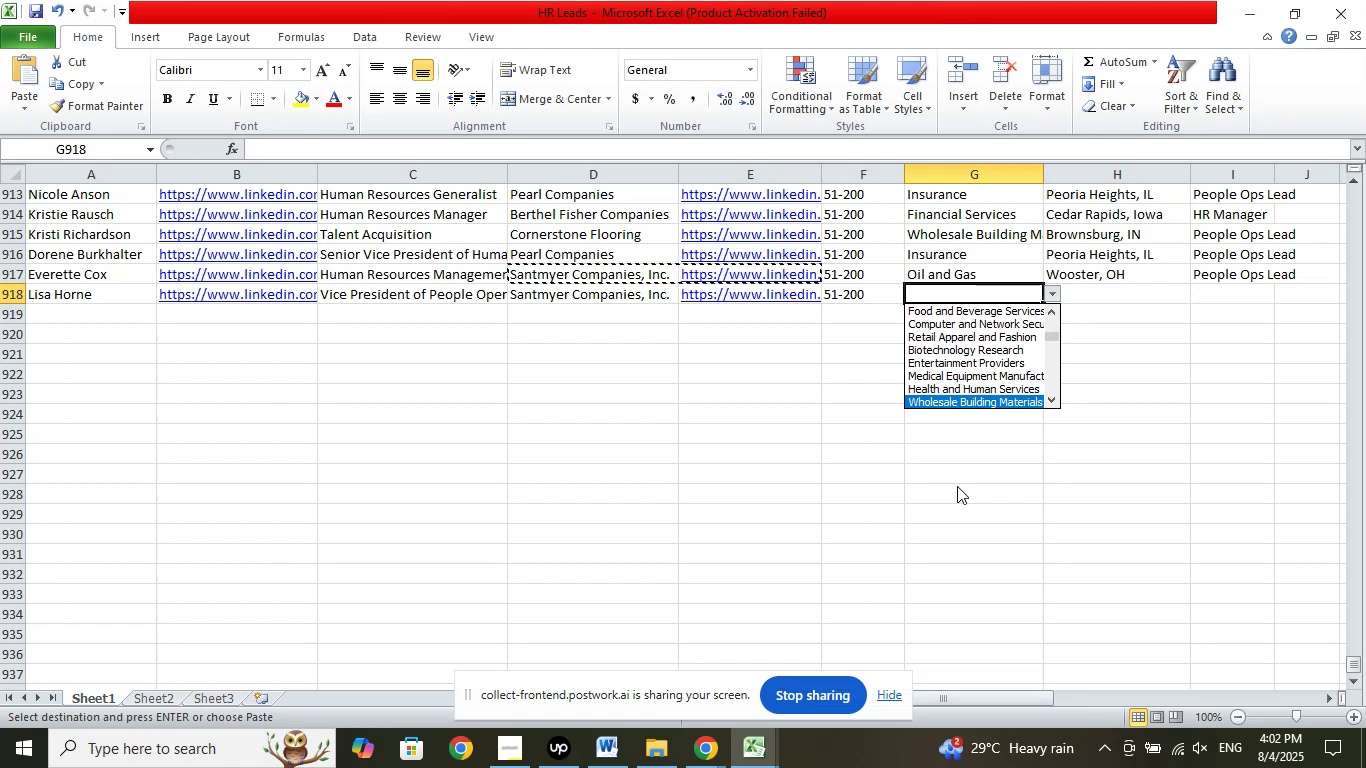 
key(ArrowDown)
 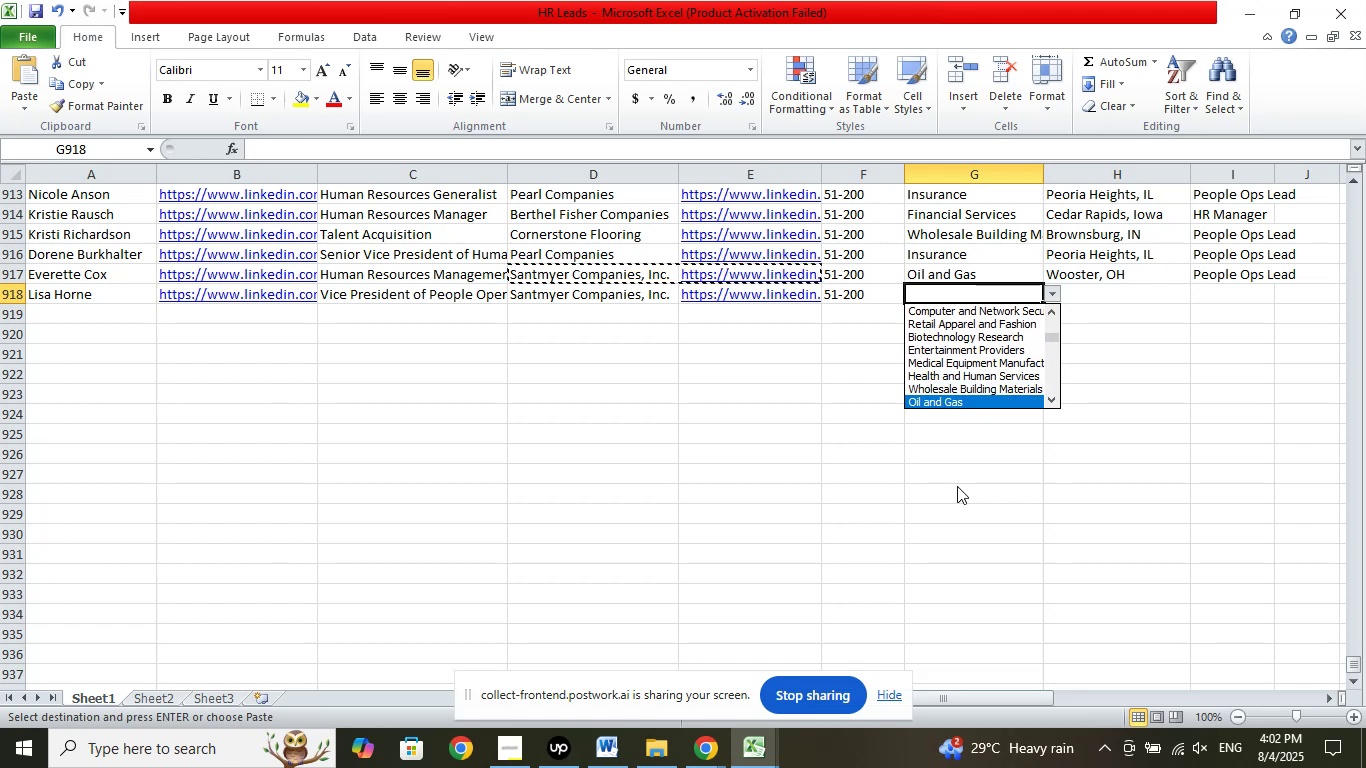 
key(Enter)
 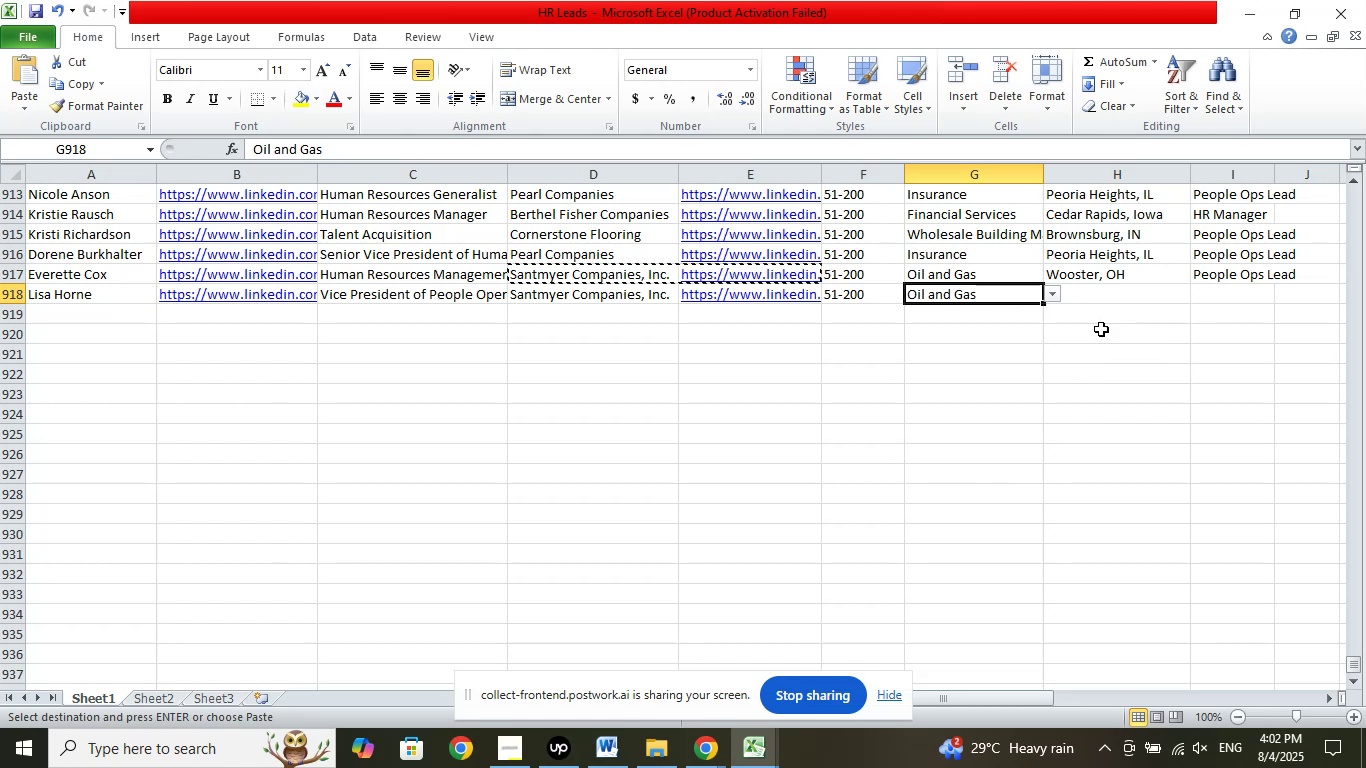 
left_click([1116, 292])
 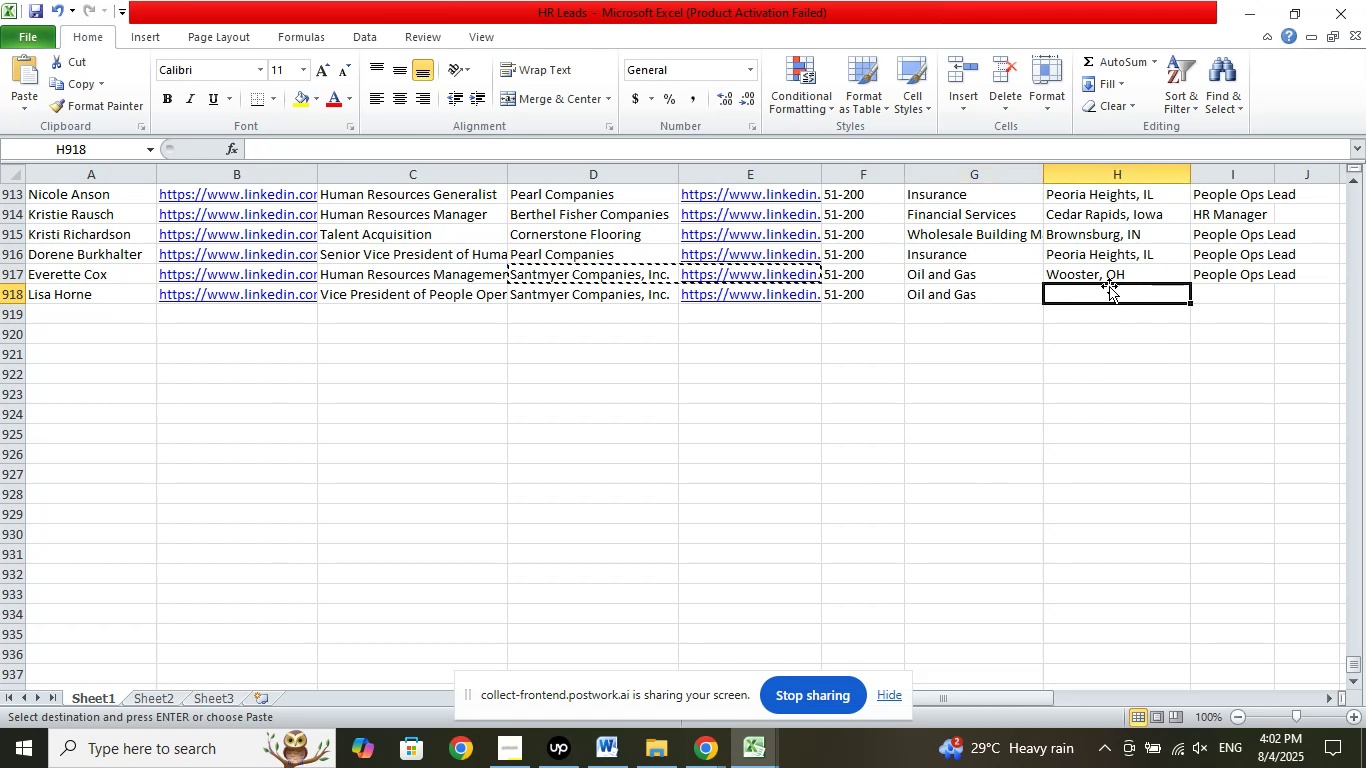 
right_click([1112, 277])
 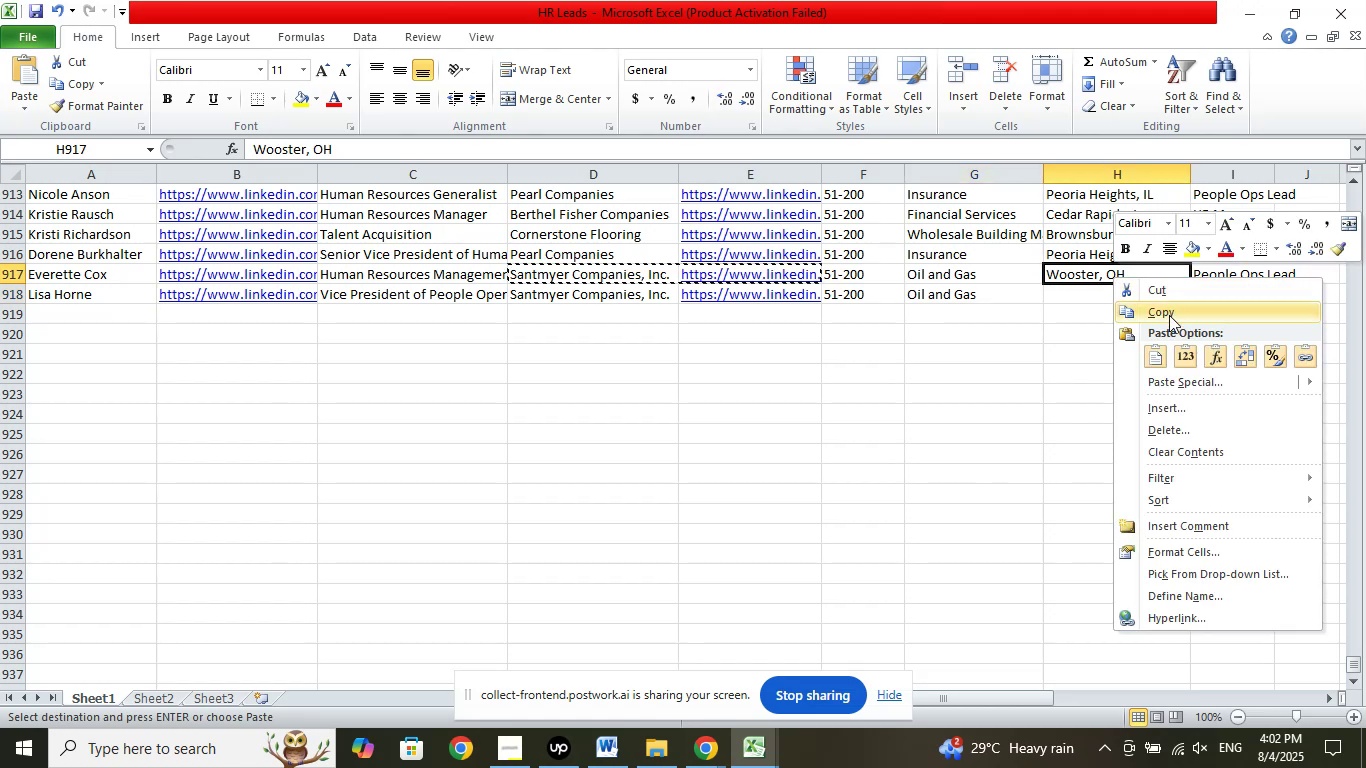 
left_click([1169, 315])
 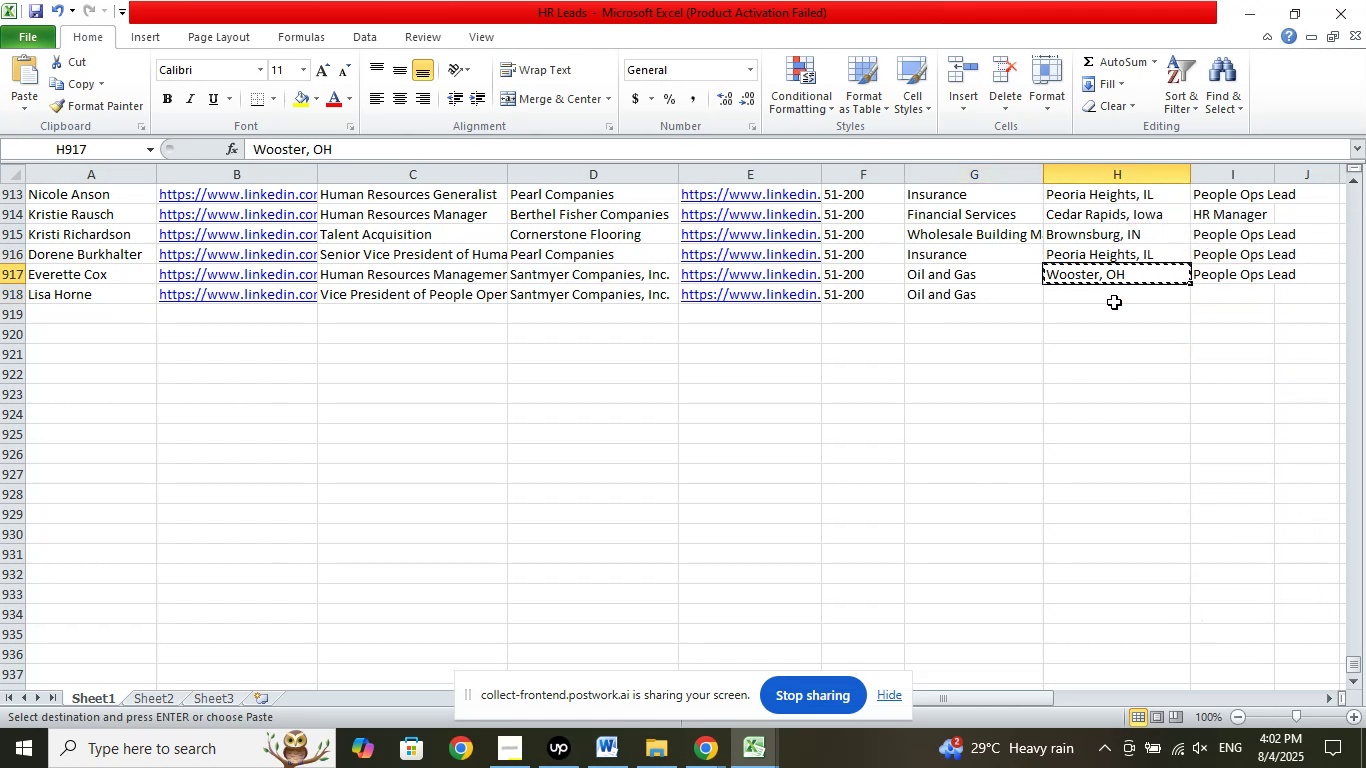 
right_click([1115, 297])
 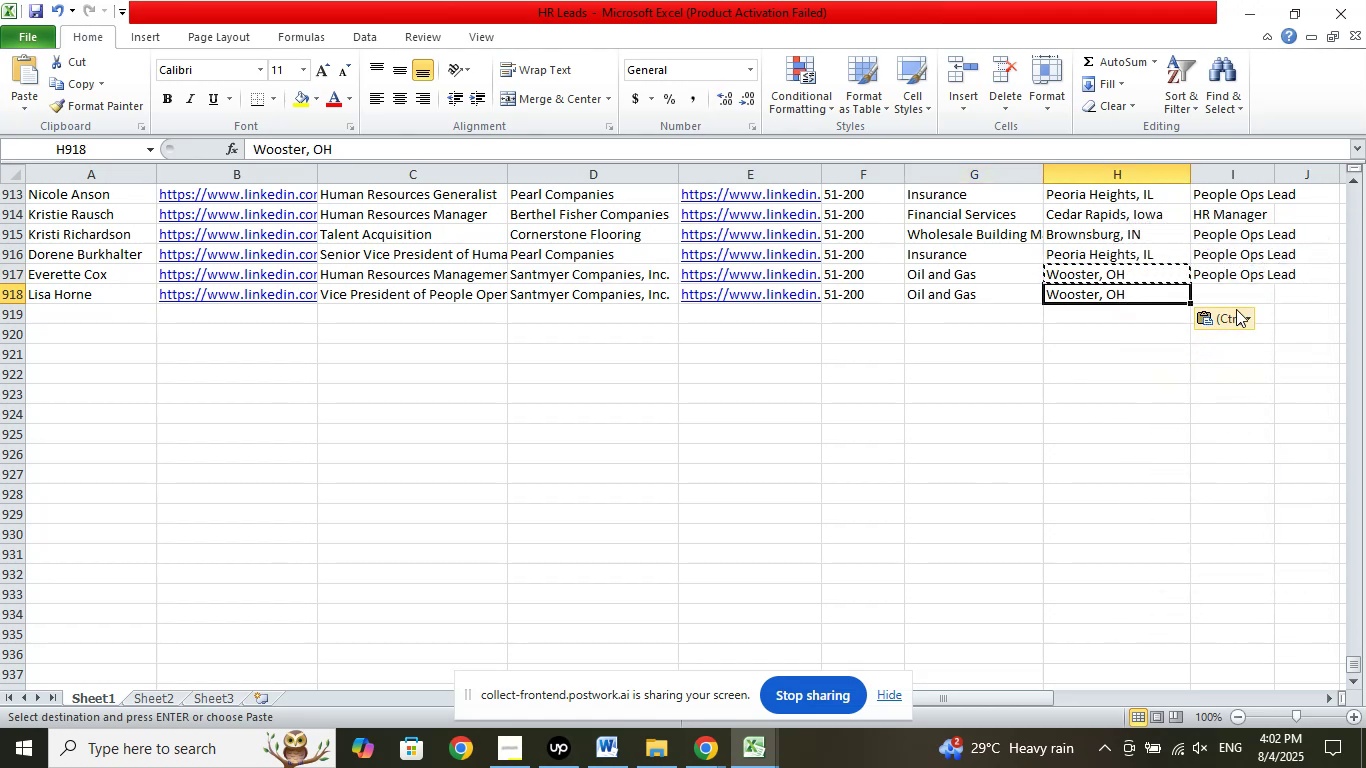 
left_click([1240, 294])
 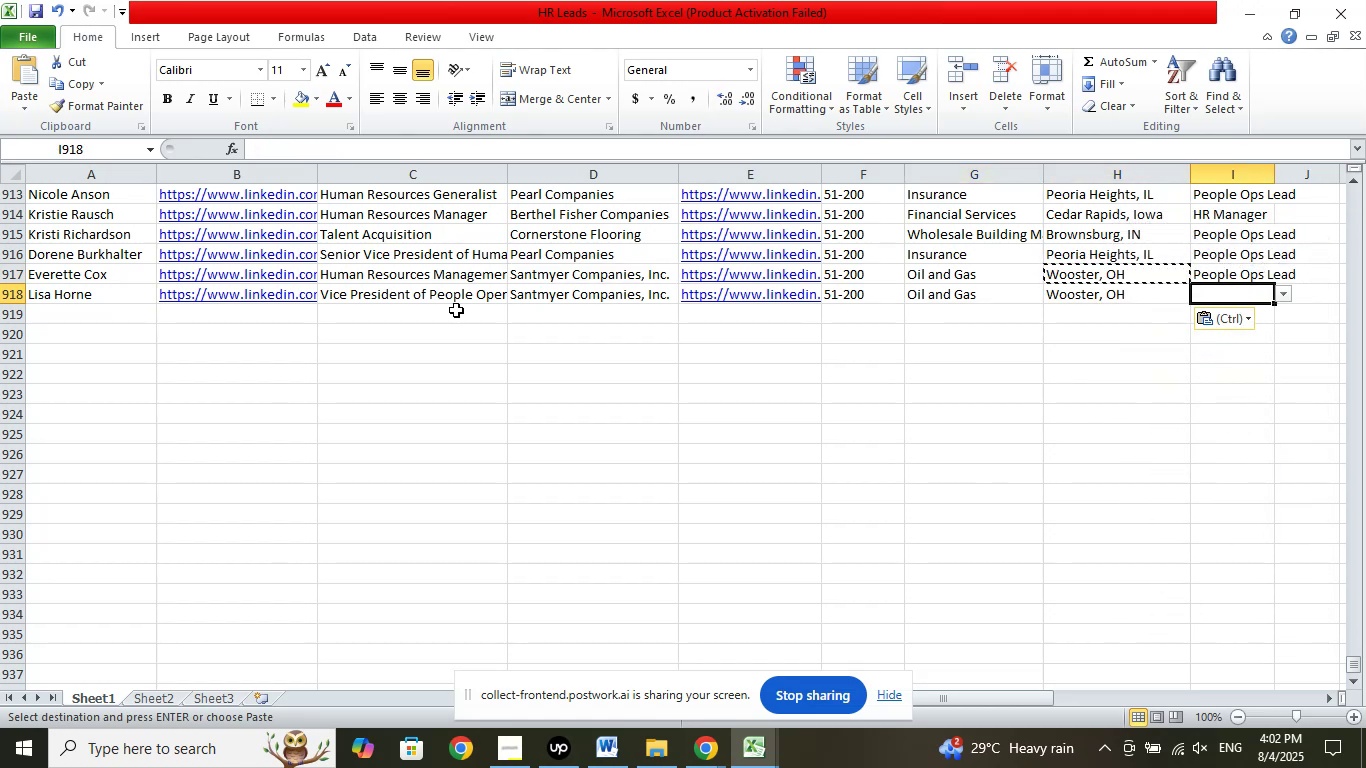 
left_click([456, 291])
 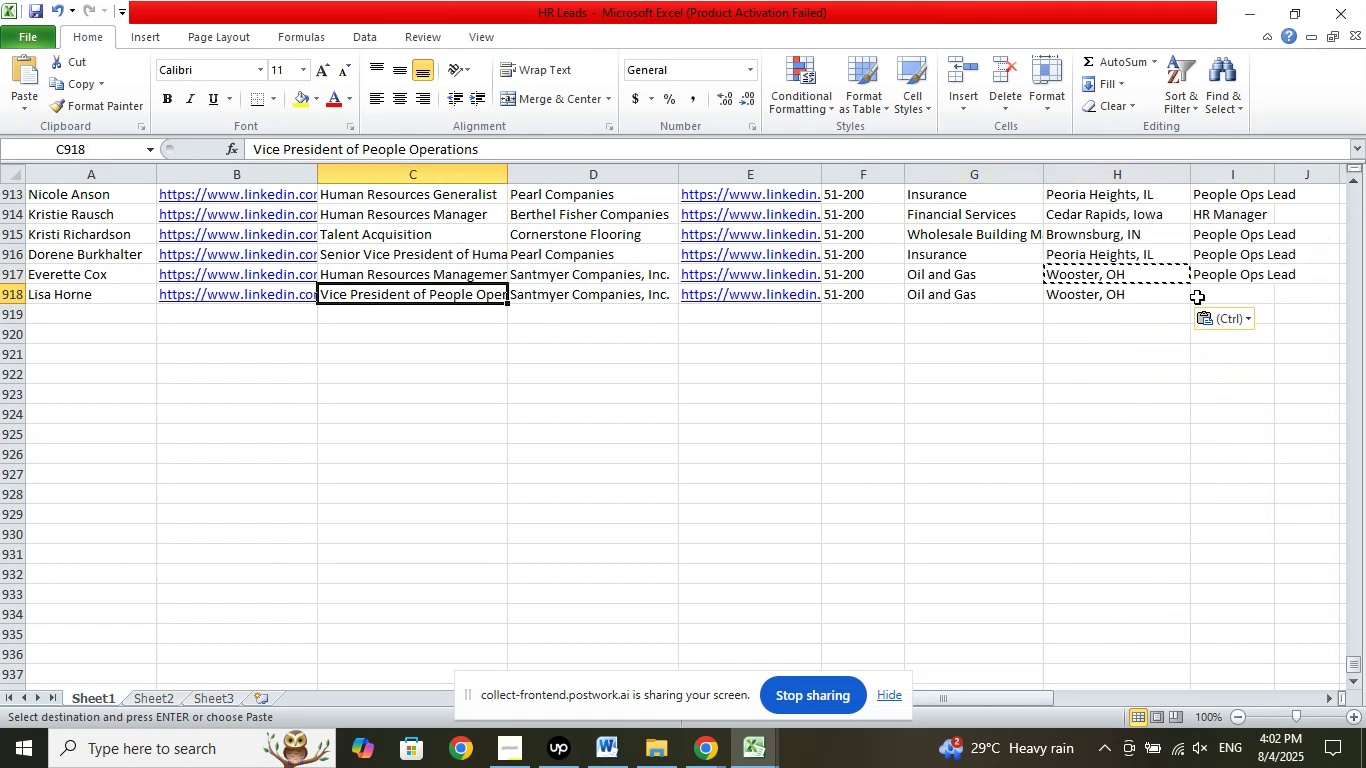 
left_click([1231, 297])
 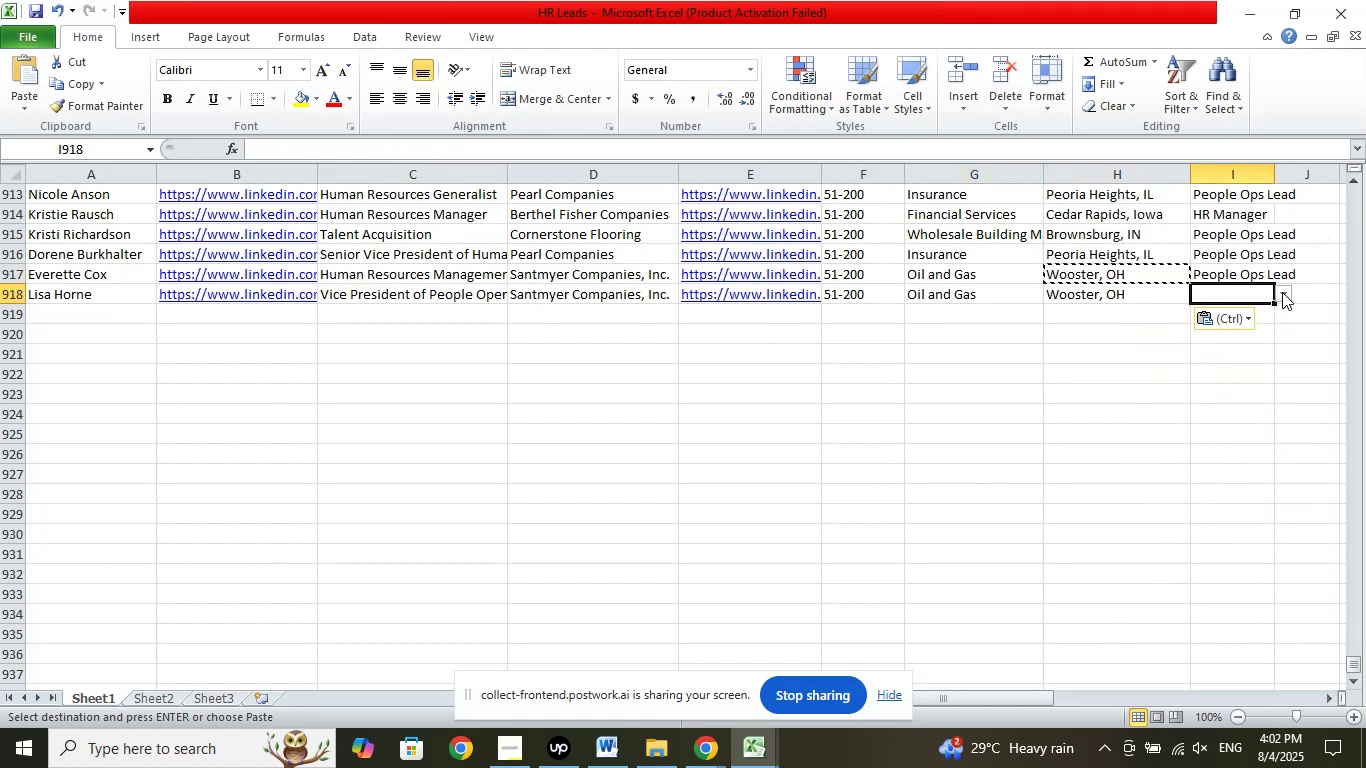 
left_click([1284, 291])
 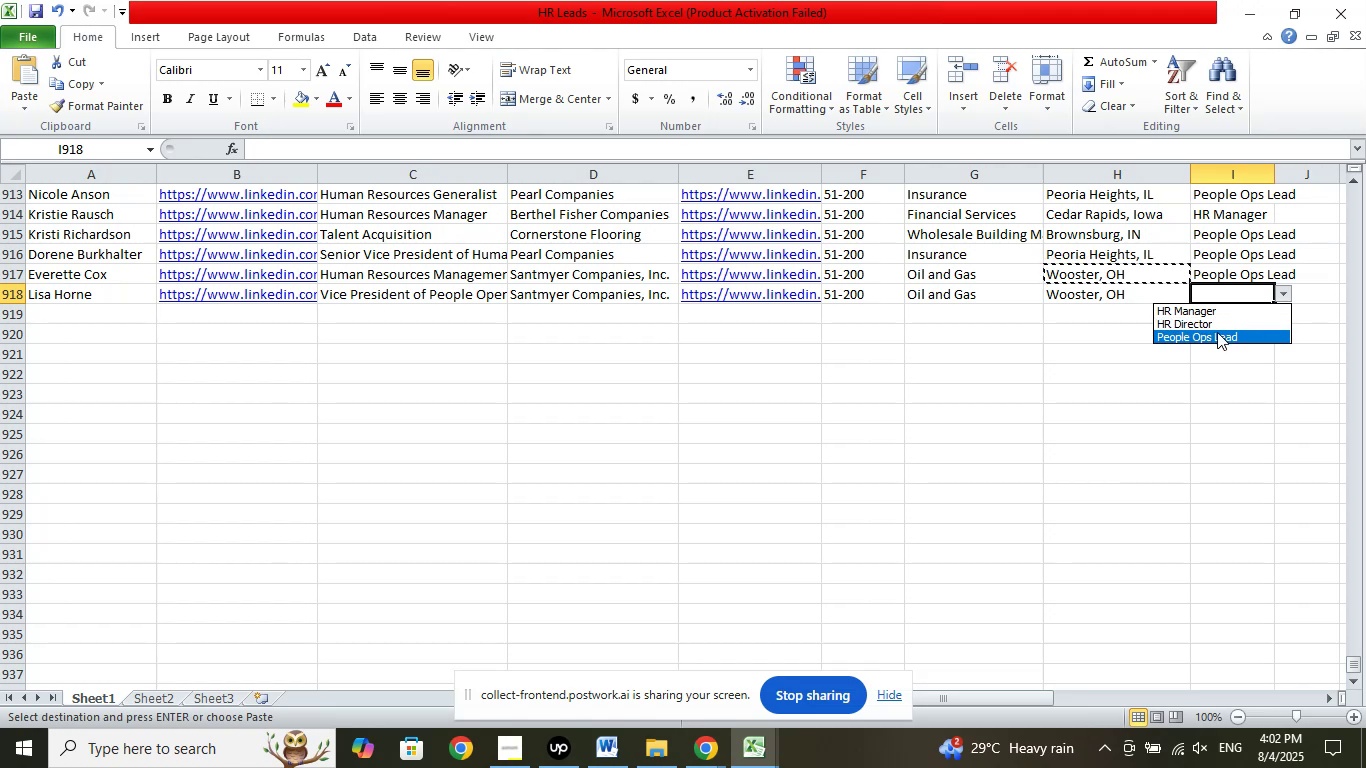 
left_click([1217, 332])
 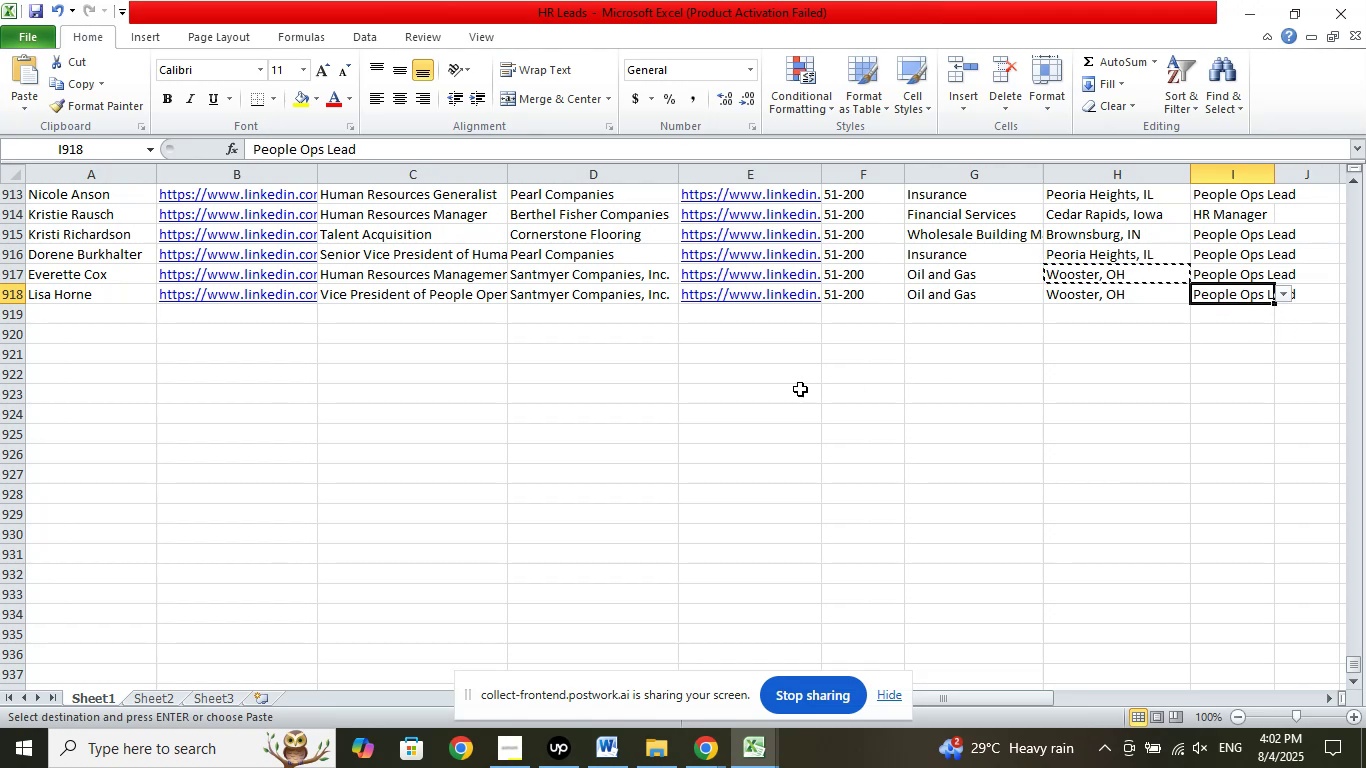 
left_click([800, 389])
 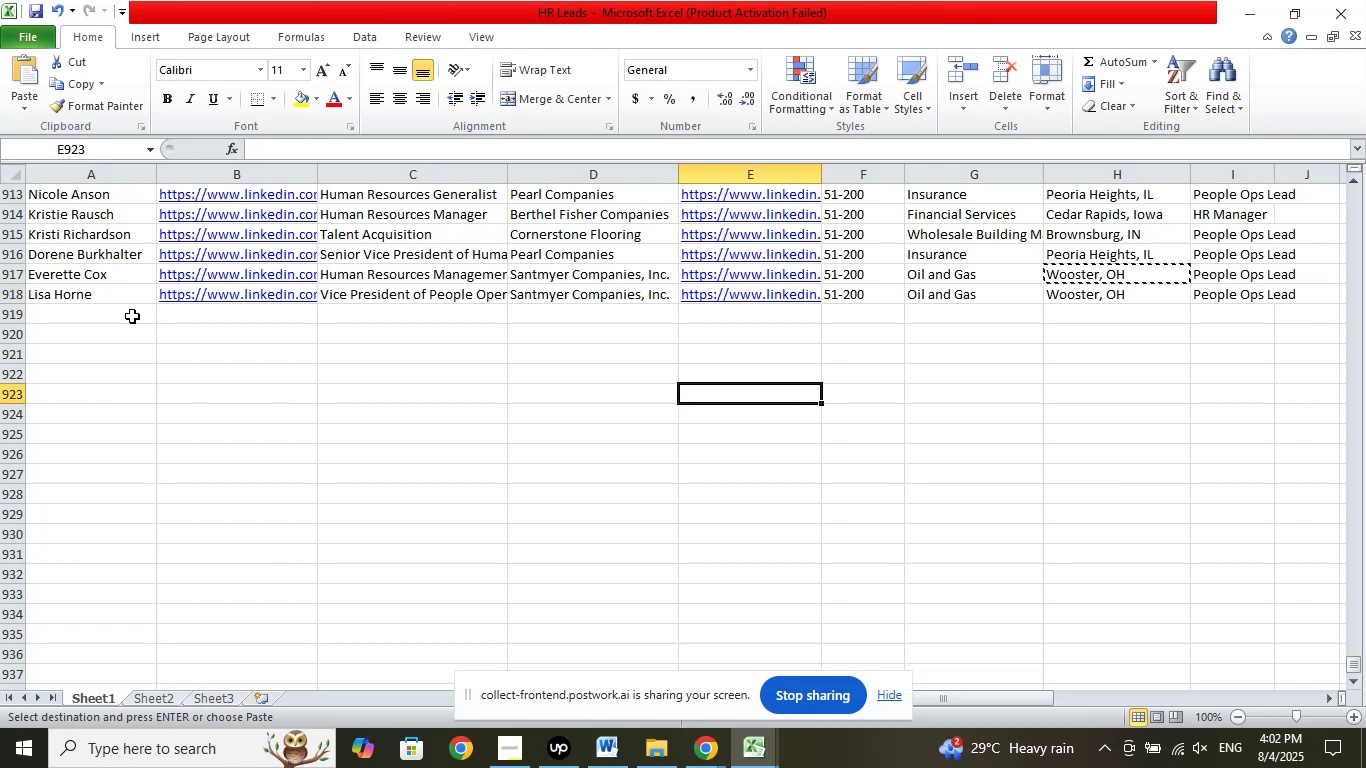 
left_click([131, 315])
 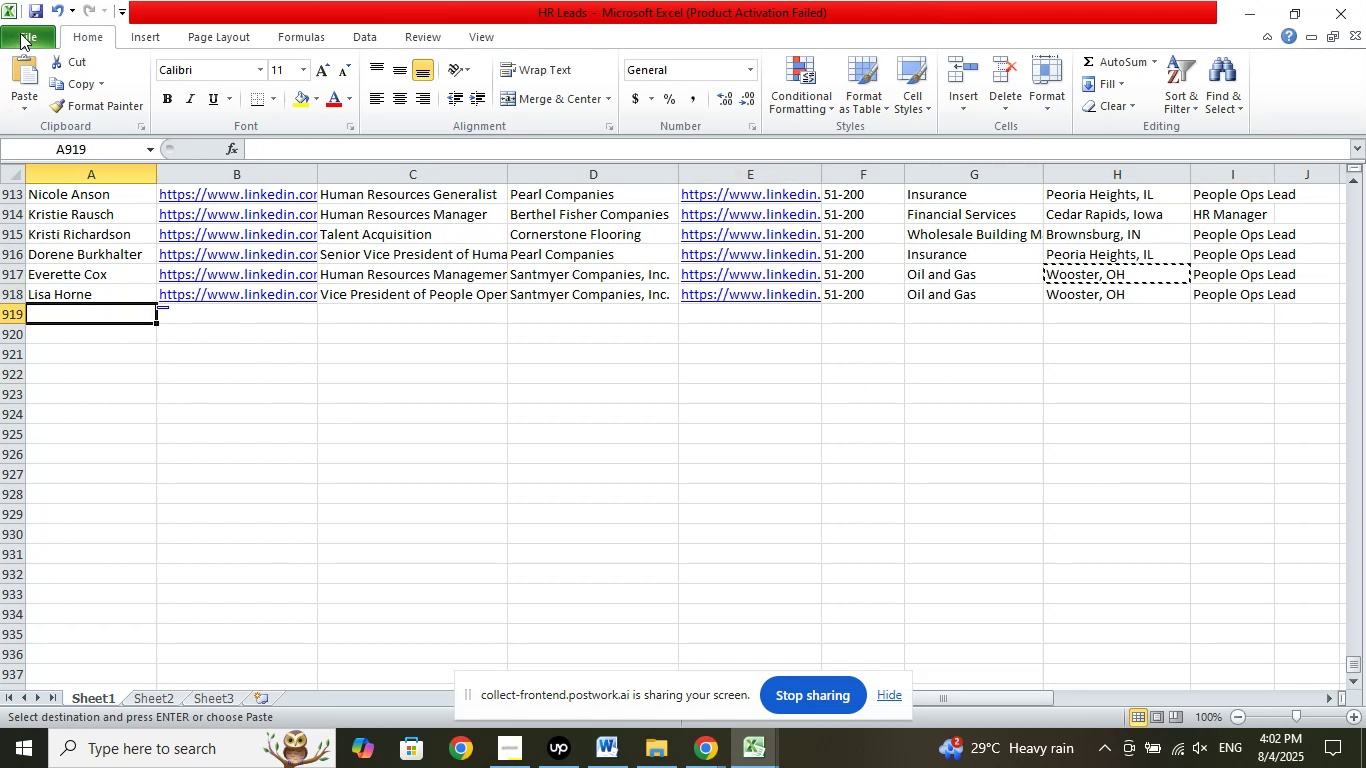 
left_click([30, 7])
 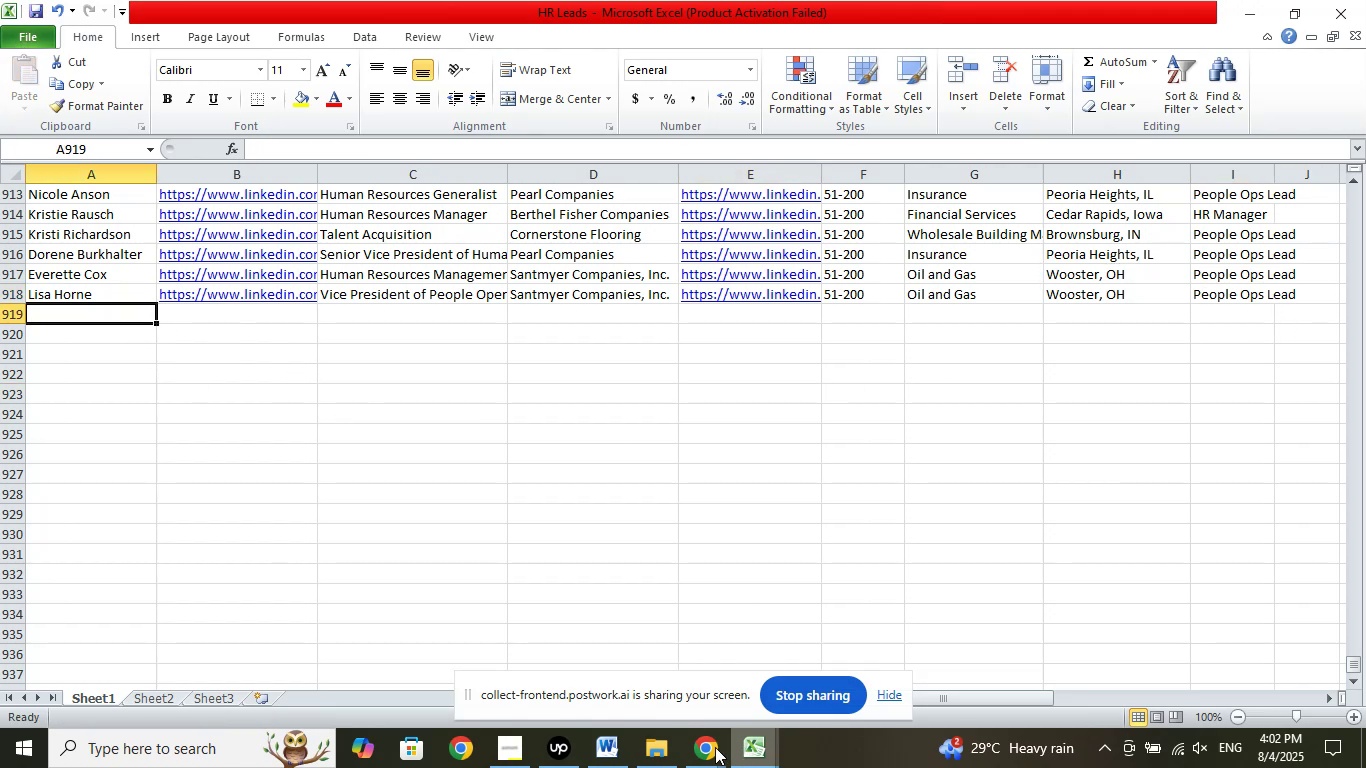 
left_click([701, 752])
 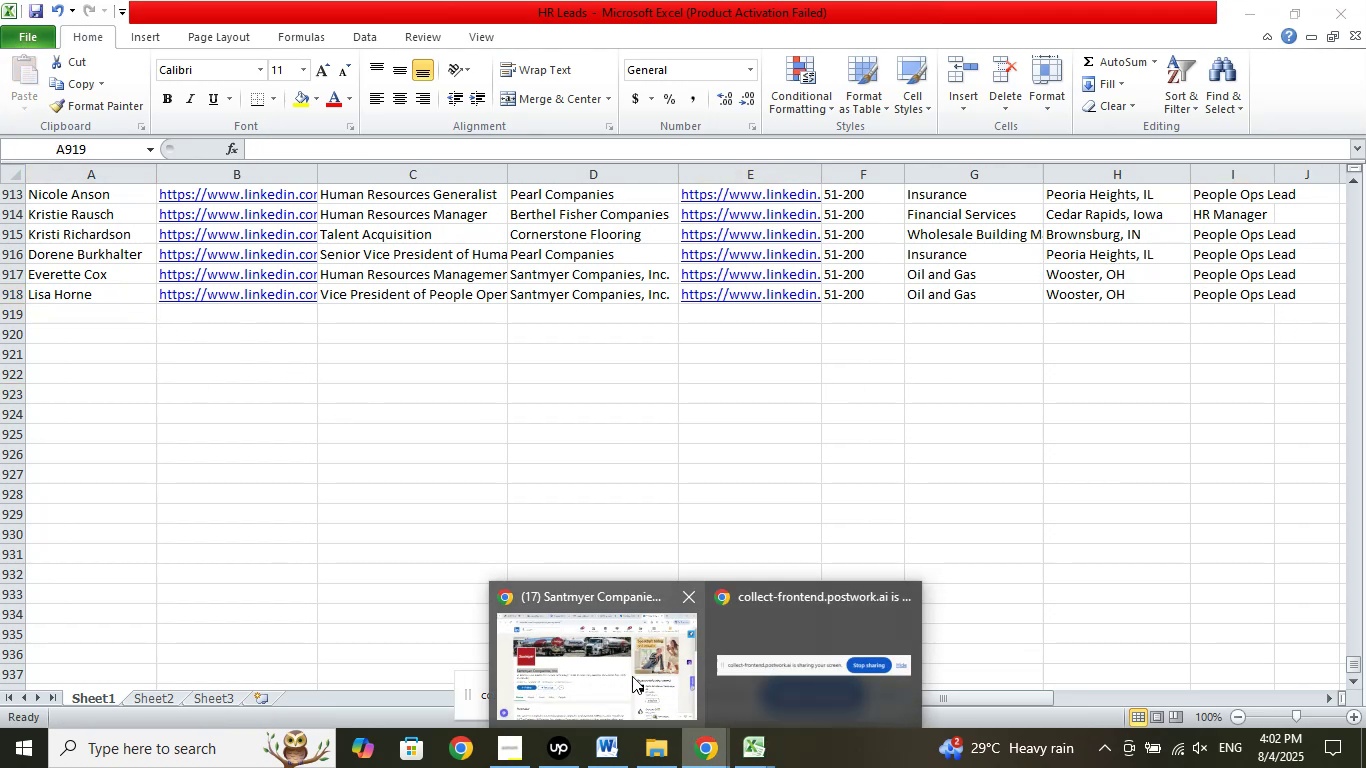 
left_click([632, 676])
 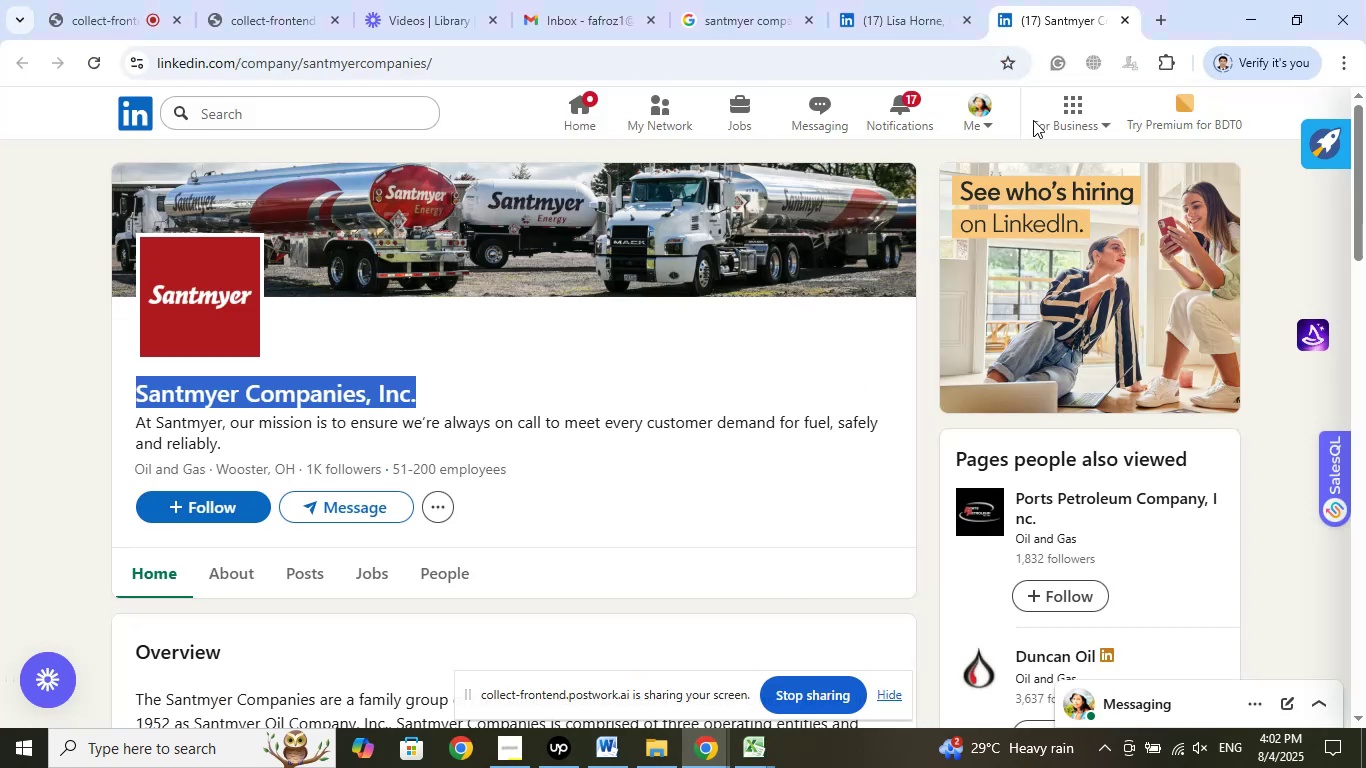 
left_click([932, 0])
 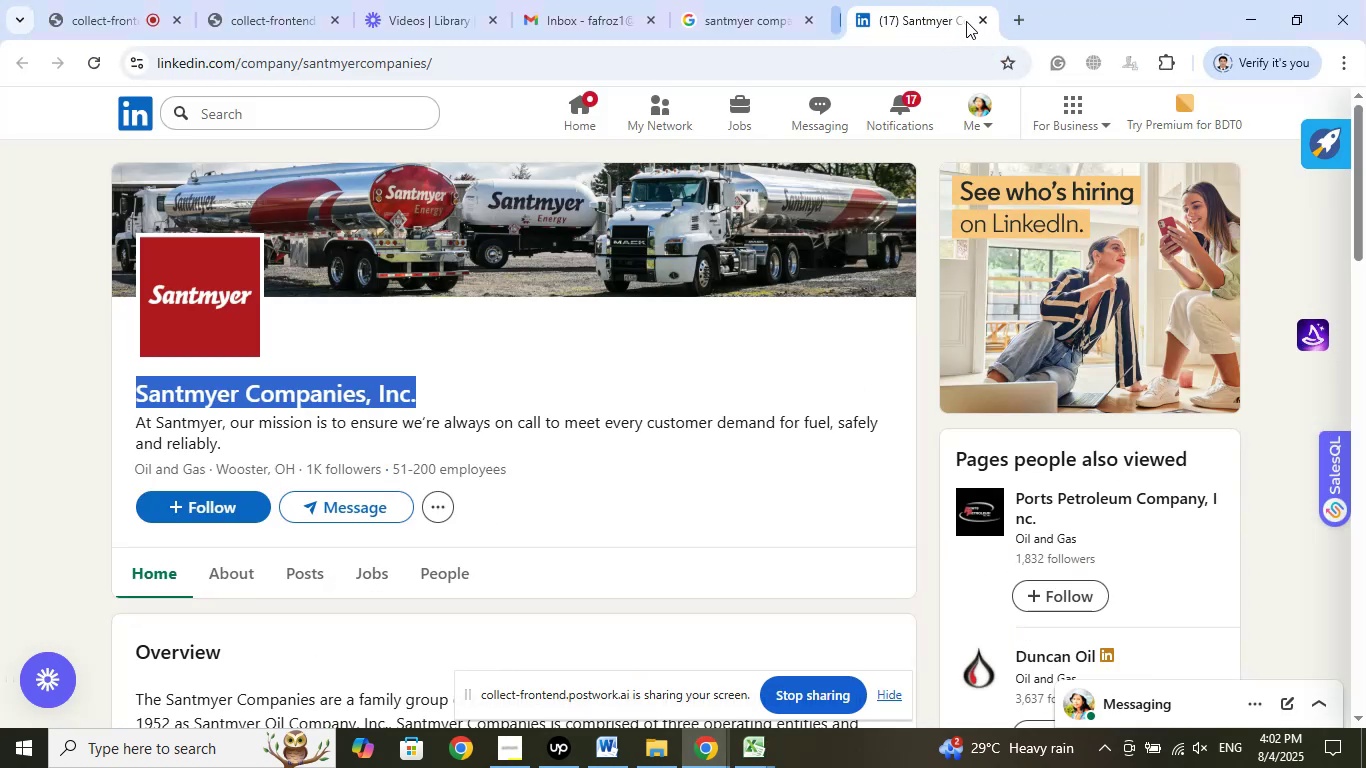 
left_click([966, 21])
 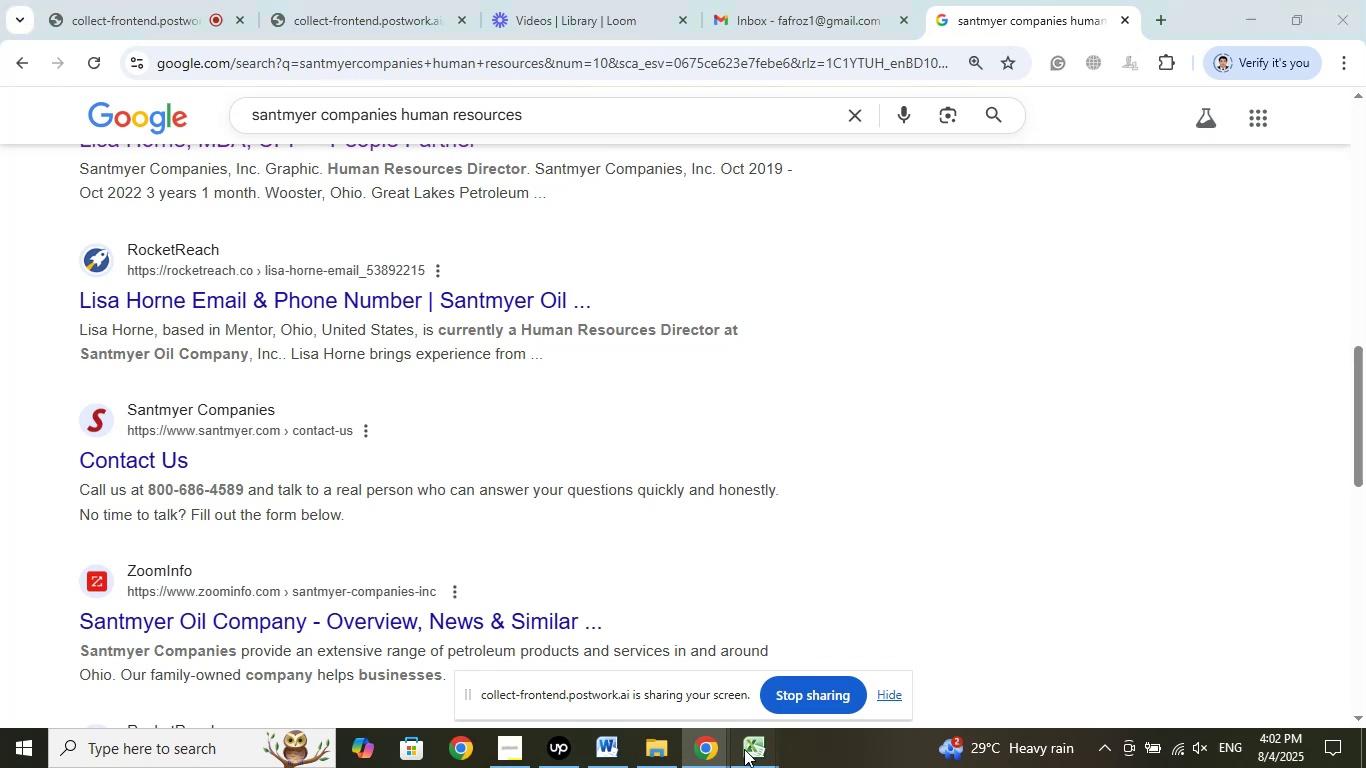 
left_click([815, 668])
 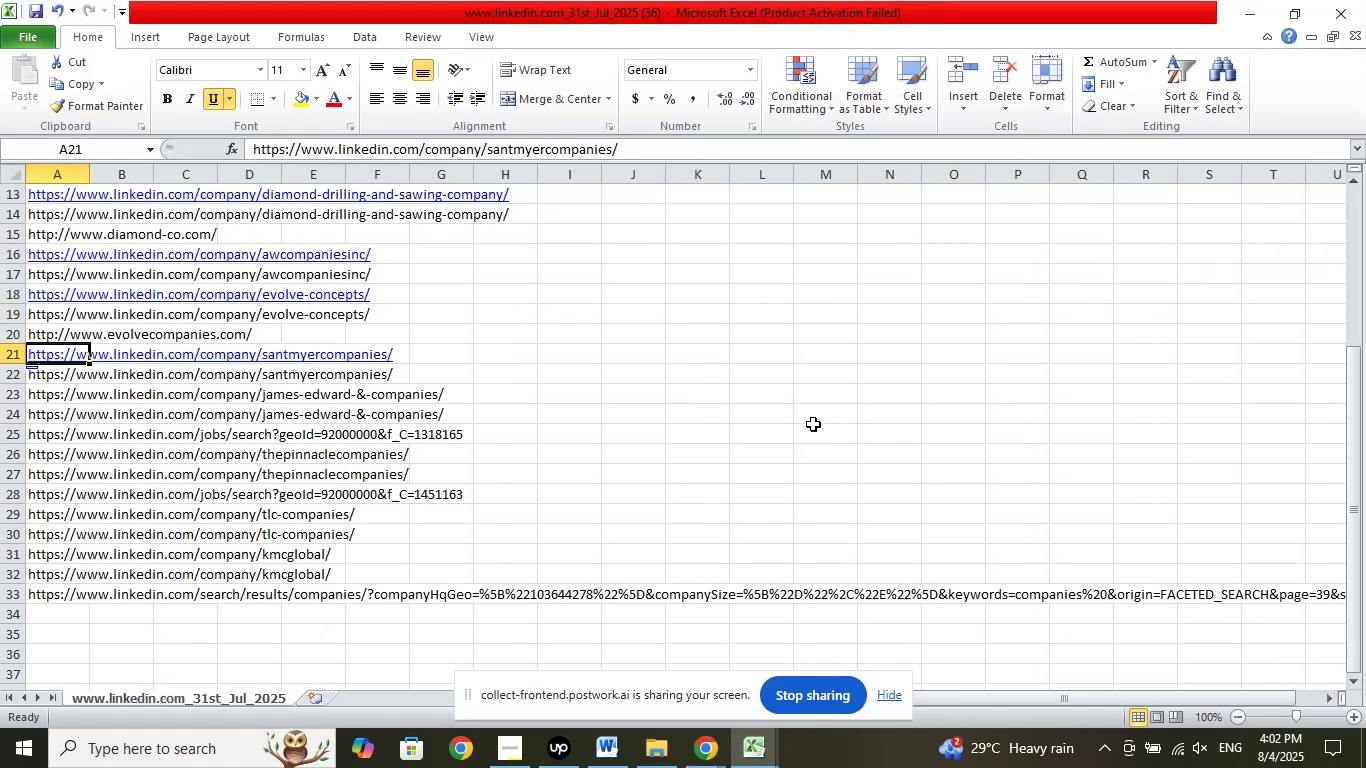 
scroll: coordinate [809, 409], scroll_direction: down, amount: 1.0
 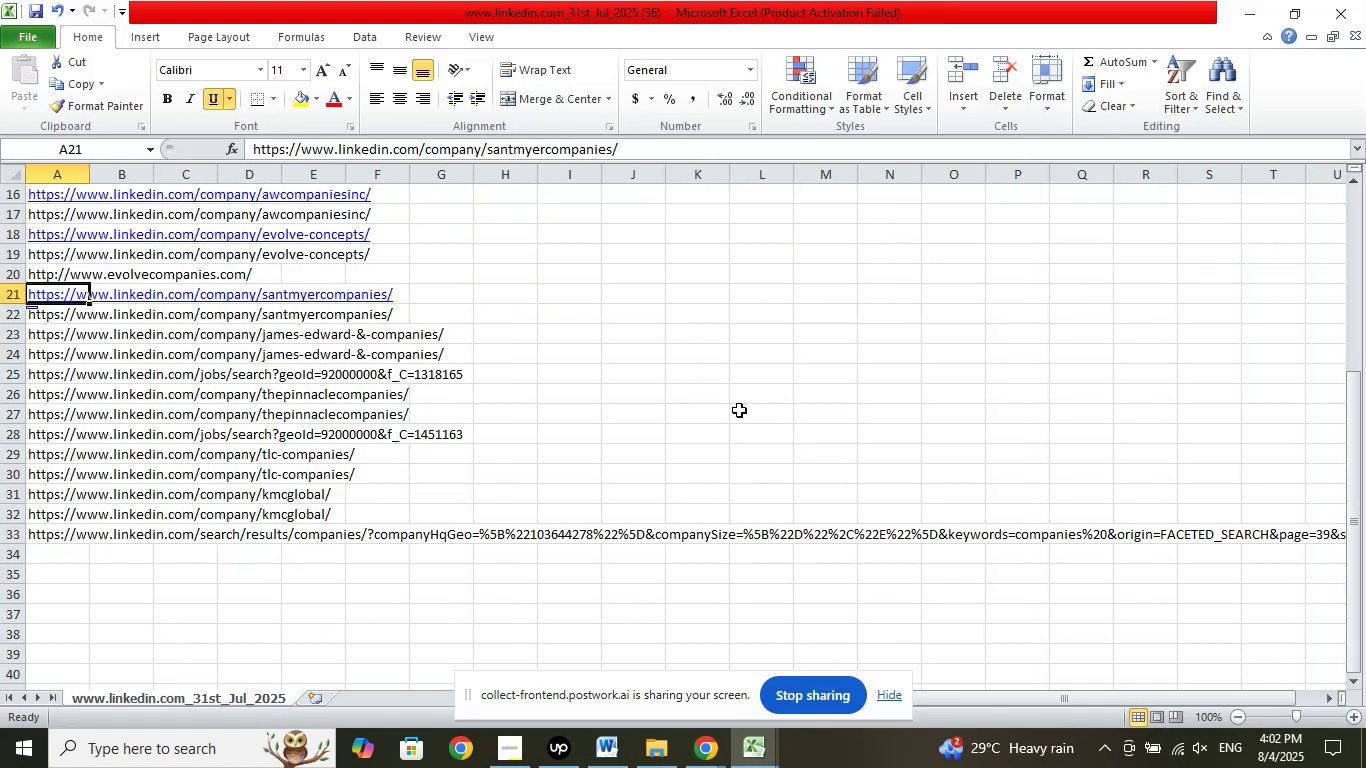 
key(ArrowDown)
 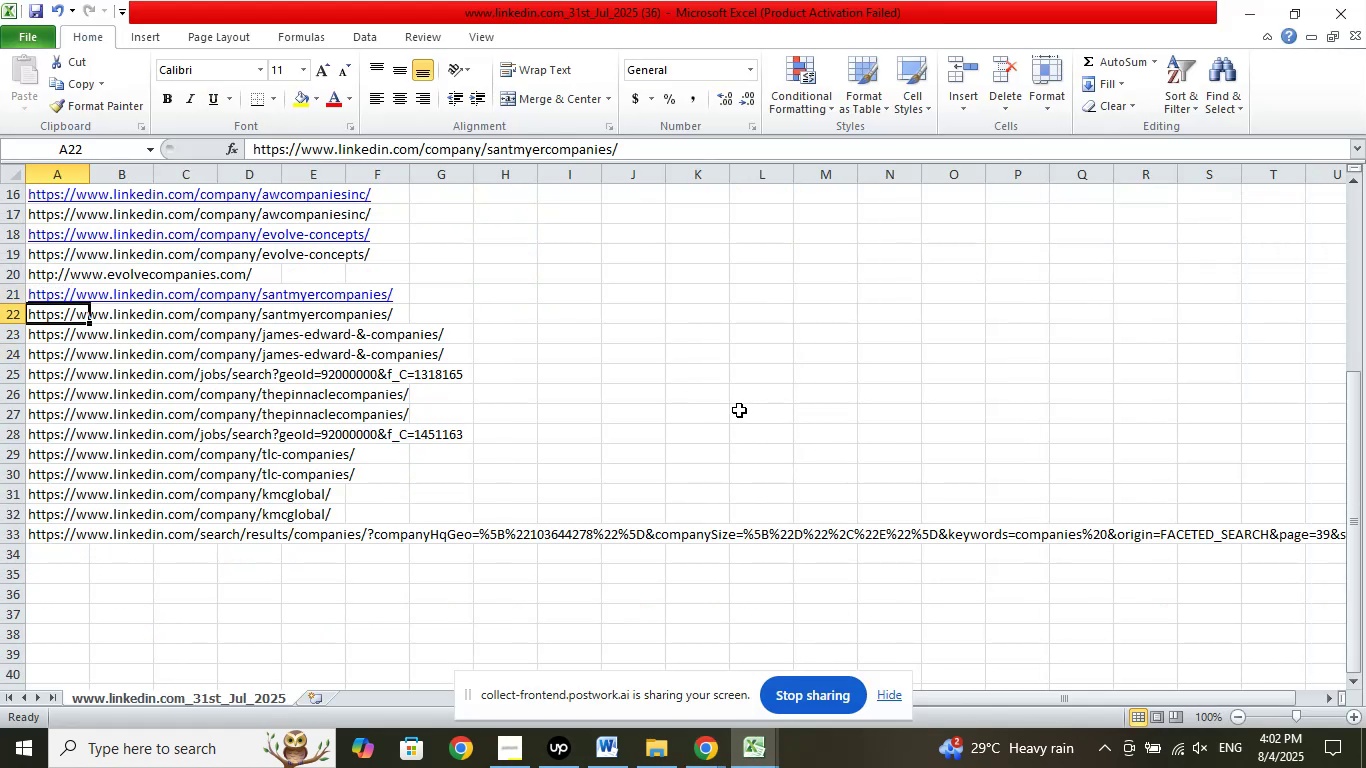 
key(ArrowDown)
 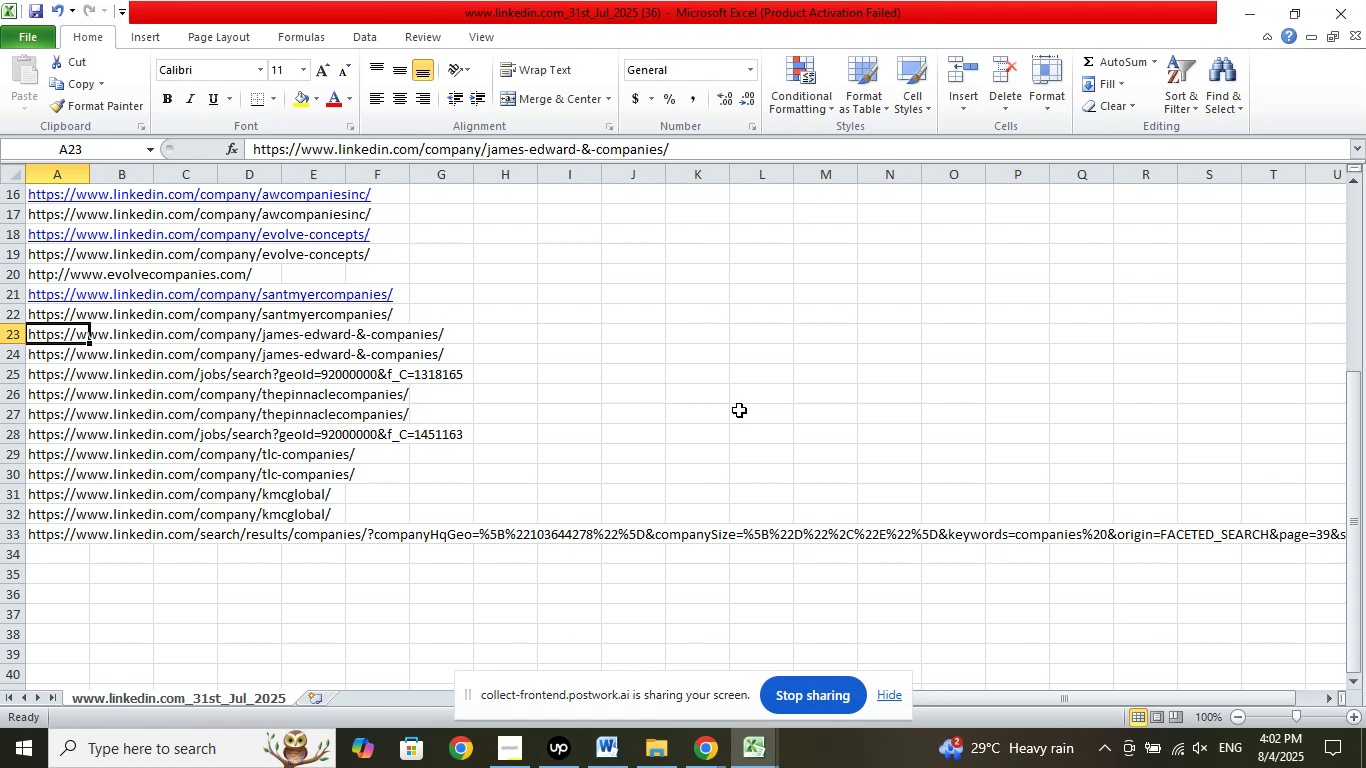 
wait(11.33)
 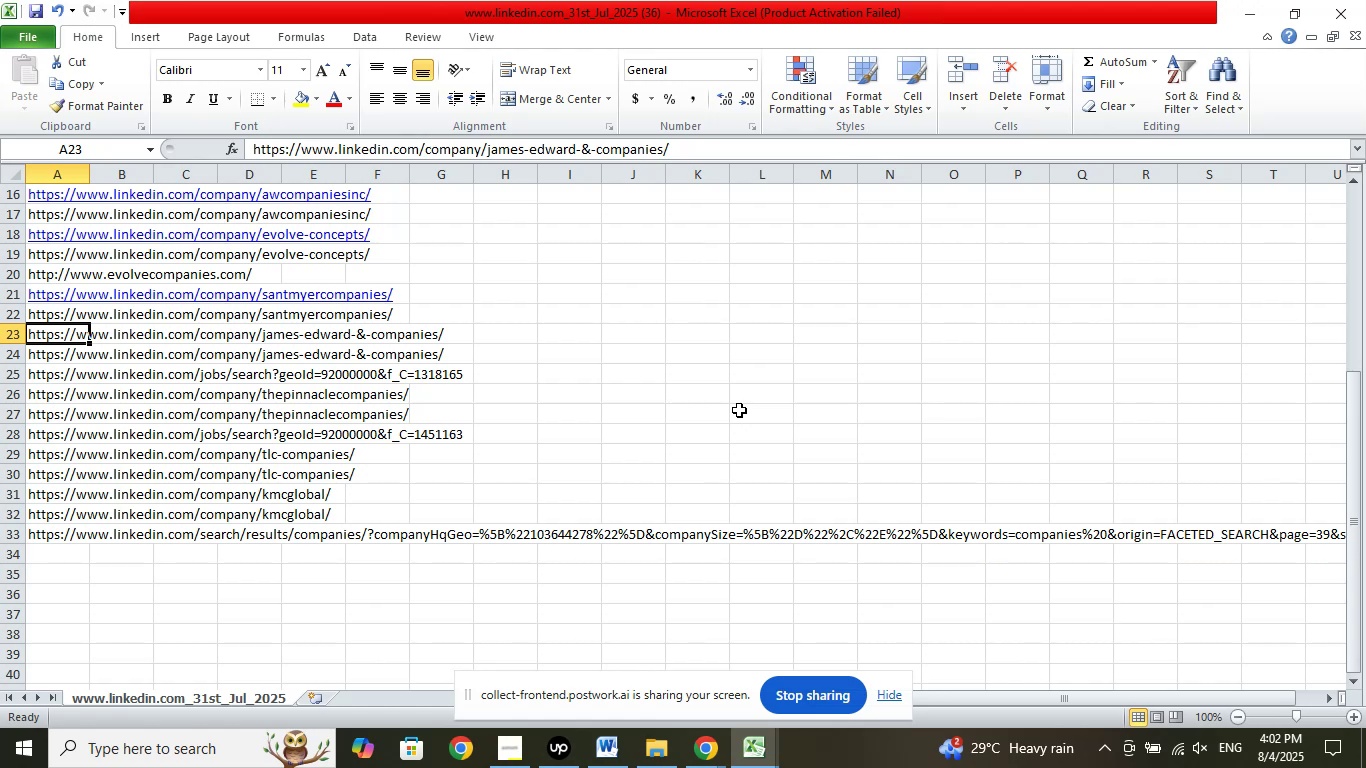 
left_click_drag(start_coordinate=[662, 146], to_coordinate=[486, 145])
 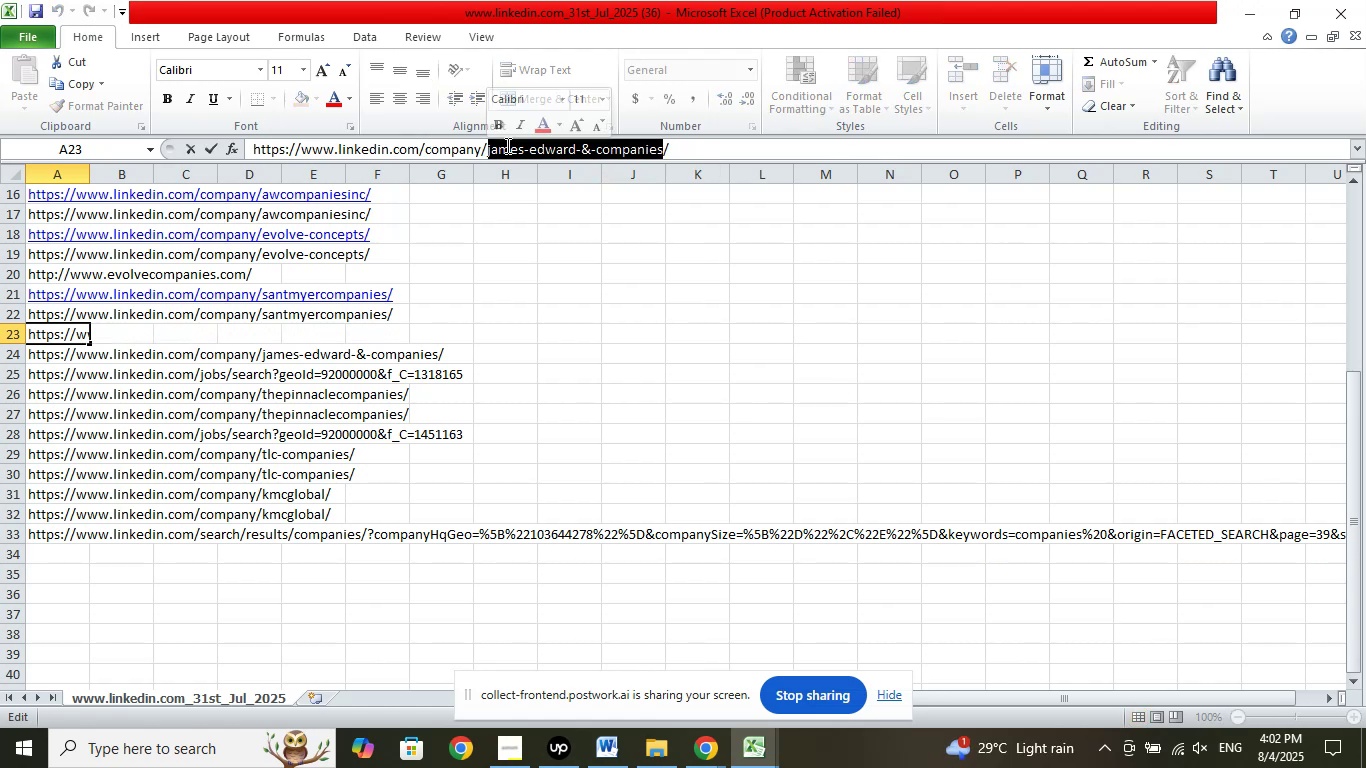 
right_click([506, 145])
 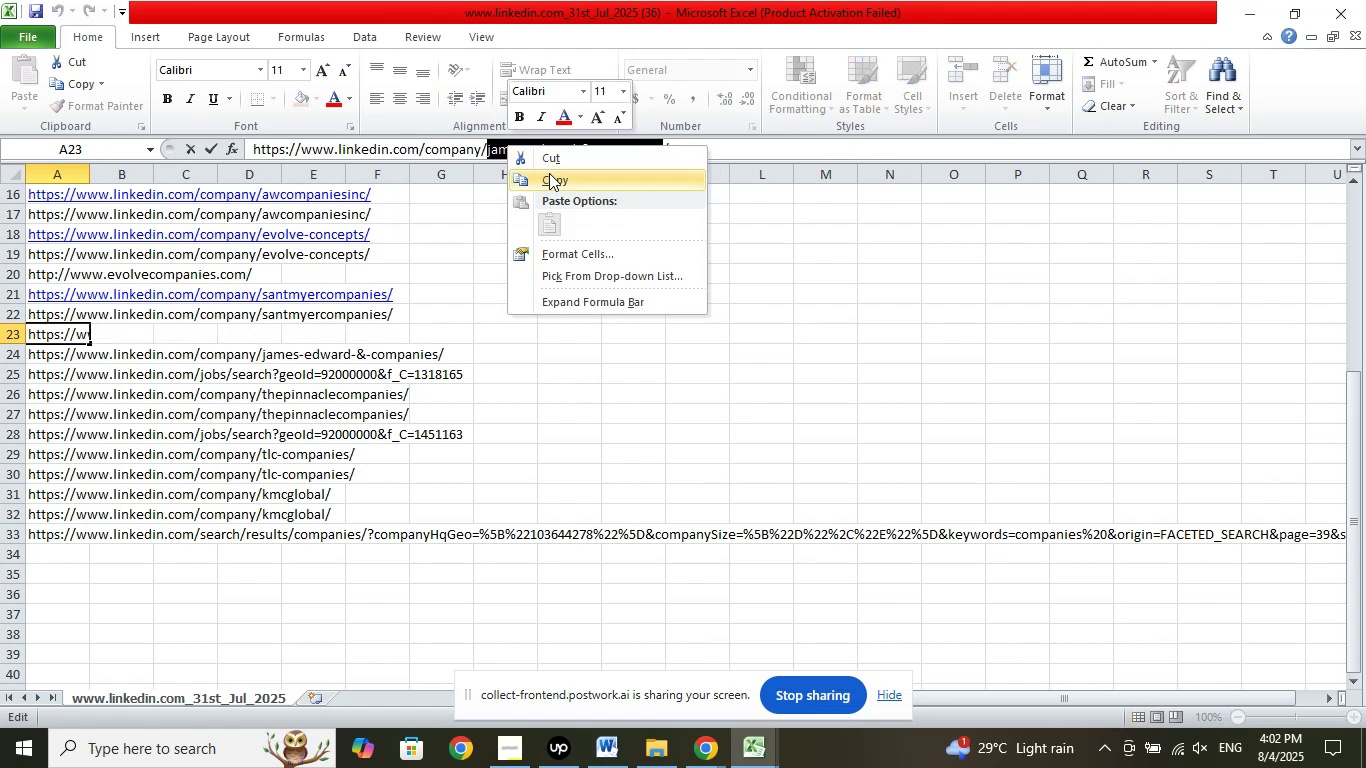 
left_click([550, 174])
 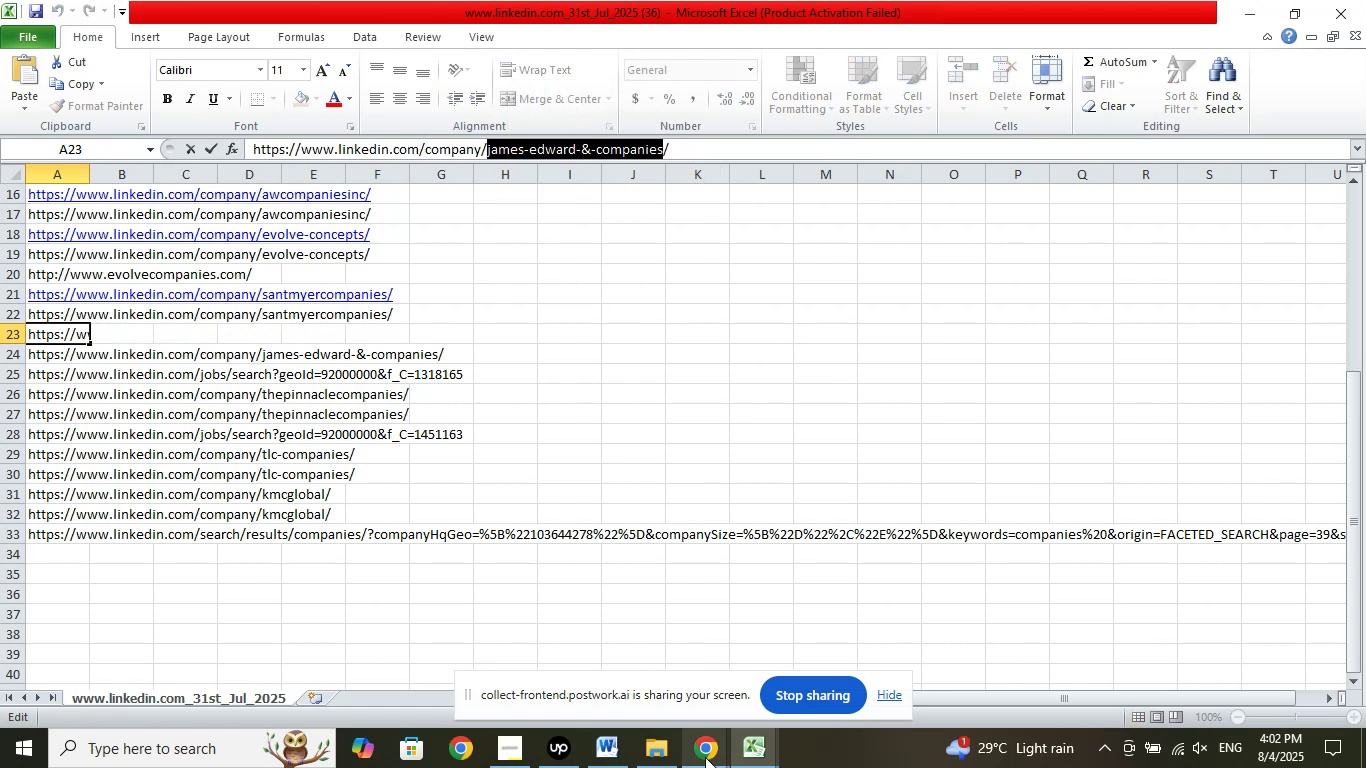 
left_click([707, 750])
 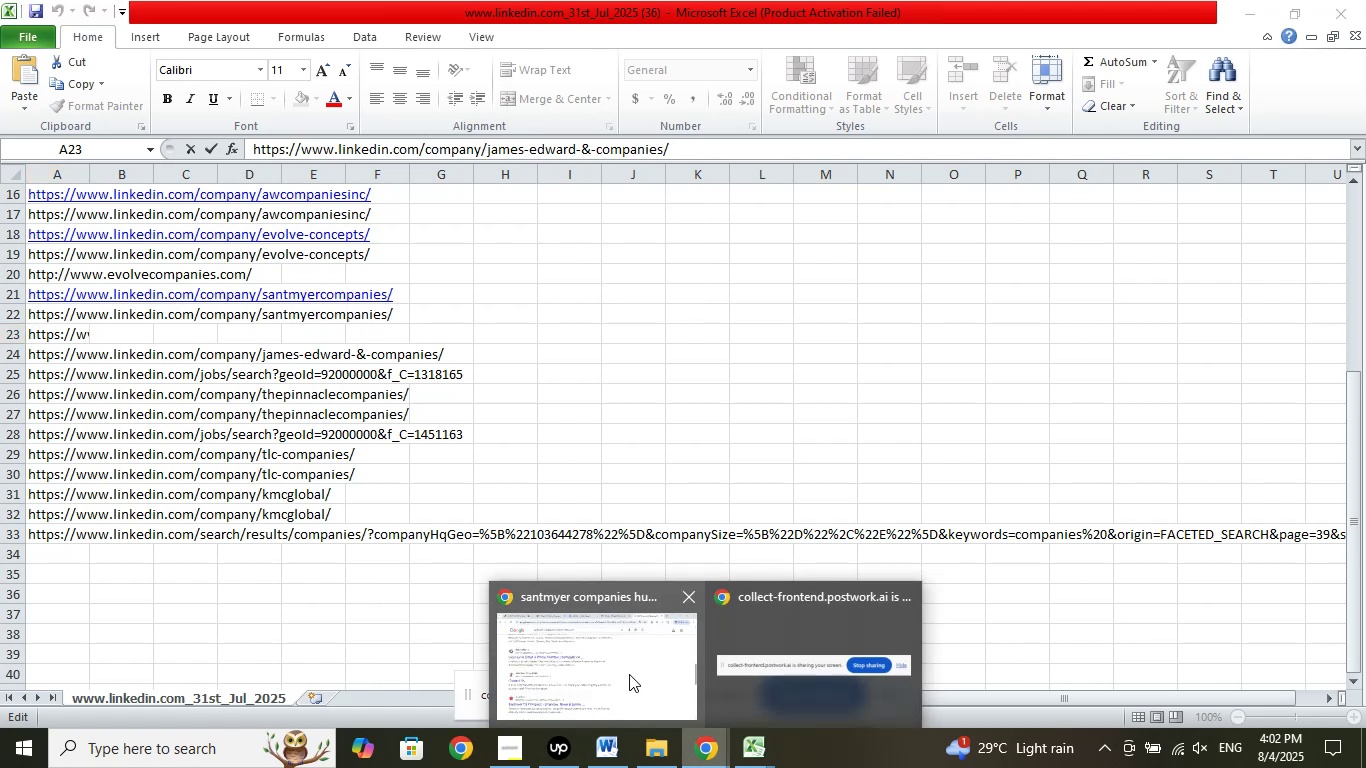 
left_click([617, 660])
 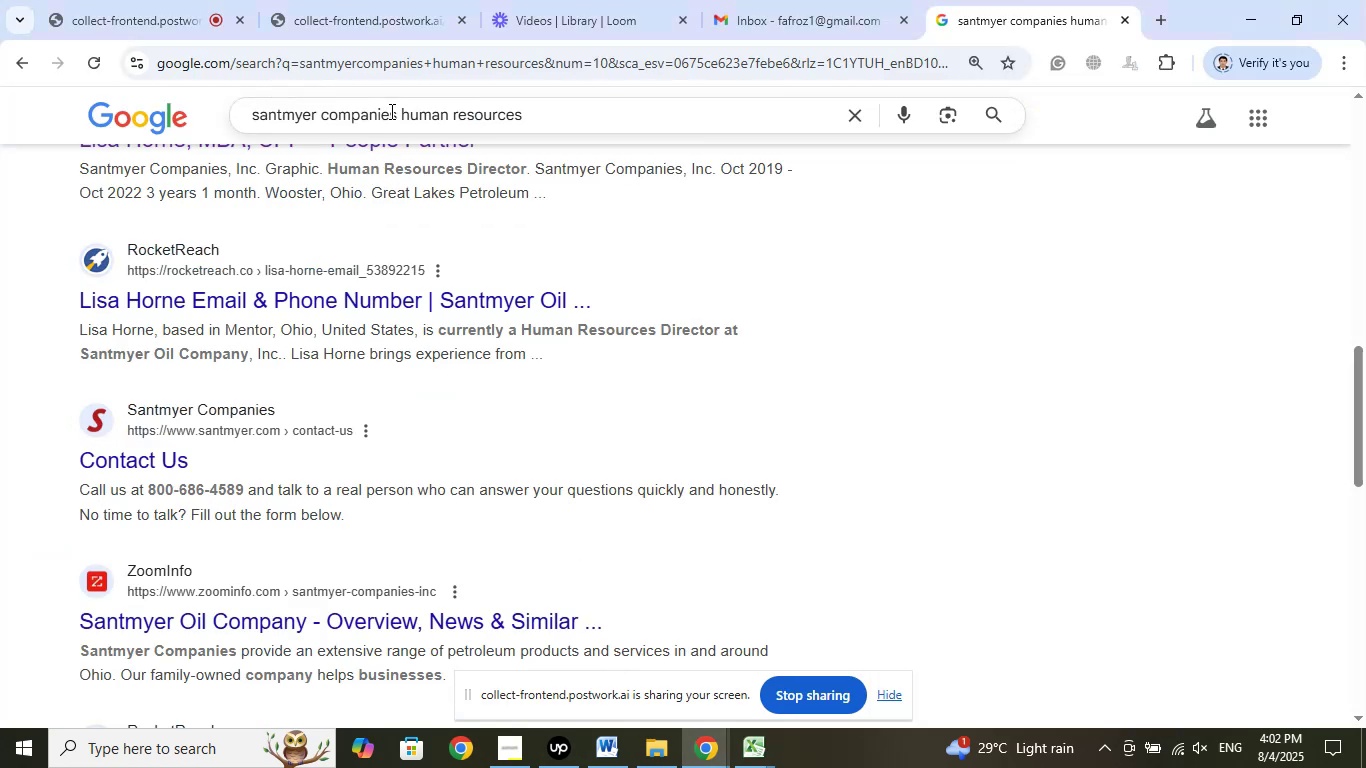 
left_click_drag(start_coordinate=[394, 109], to_coordinate=[189, 113])
 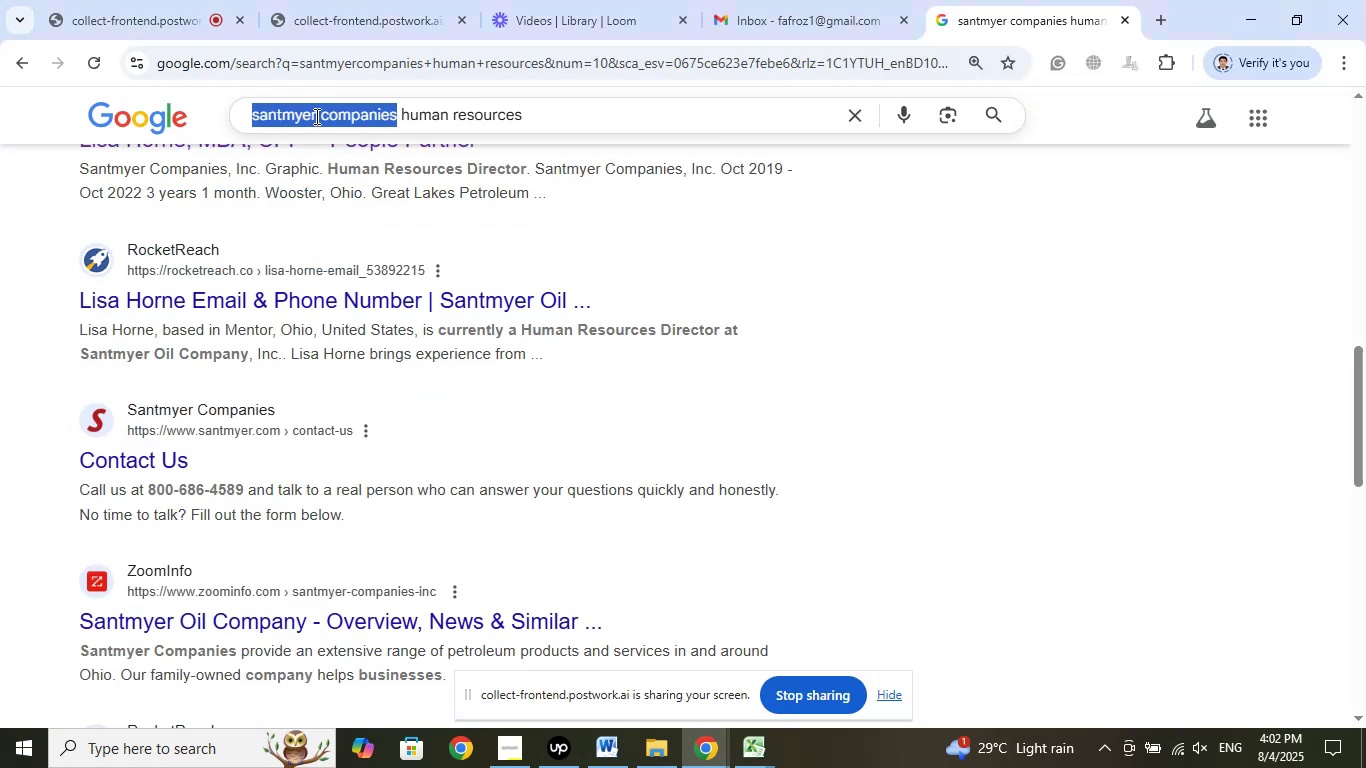 
right_click([315, 116])
 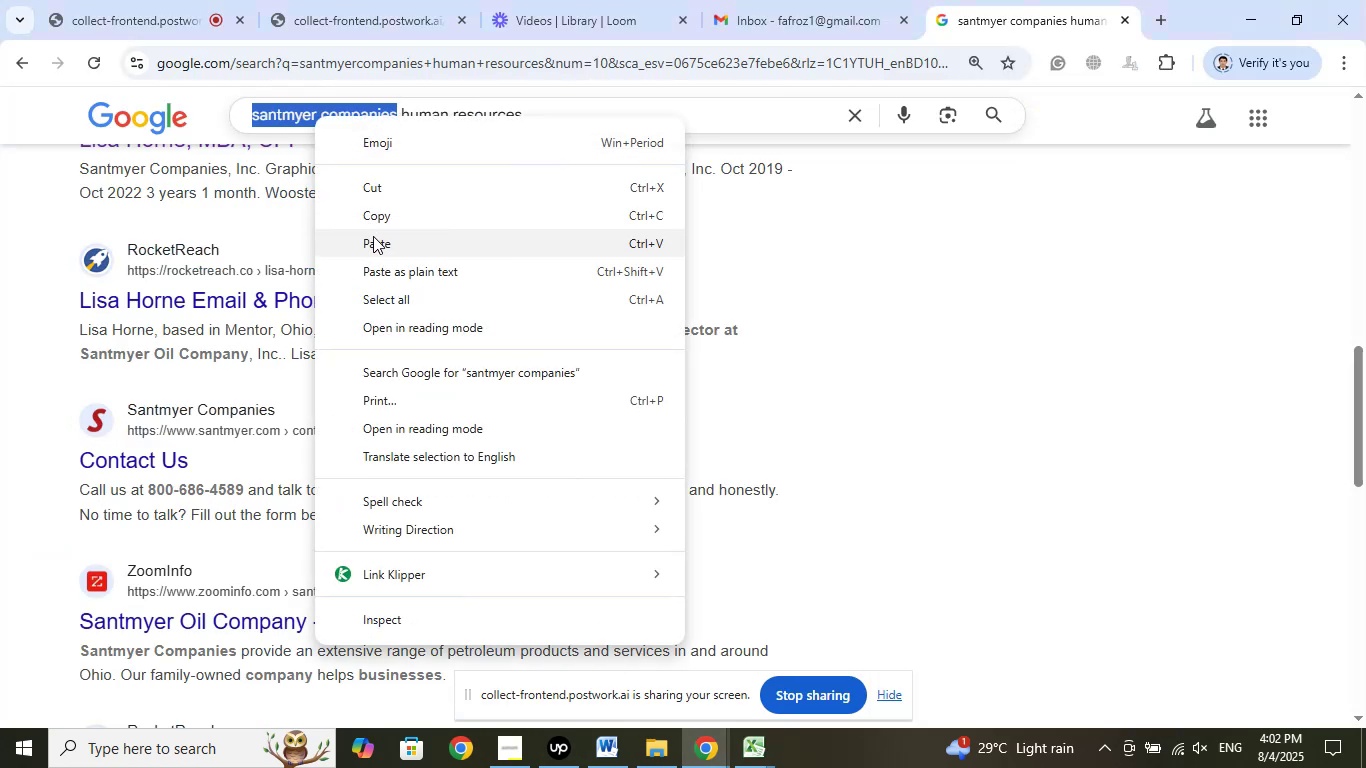 
left_click([373, 238])
 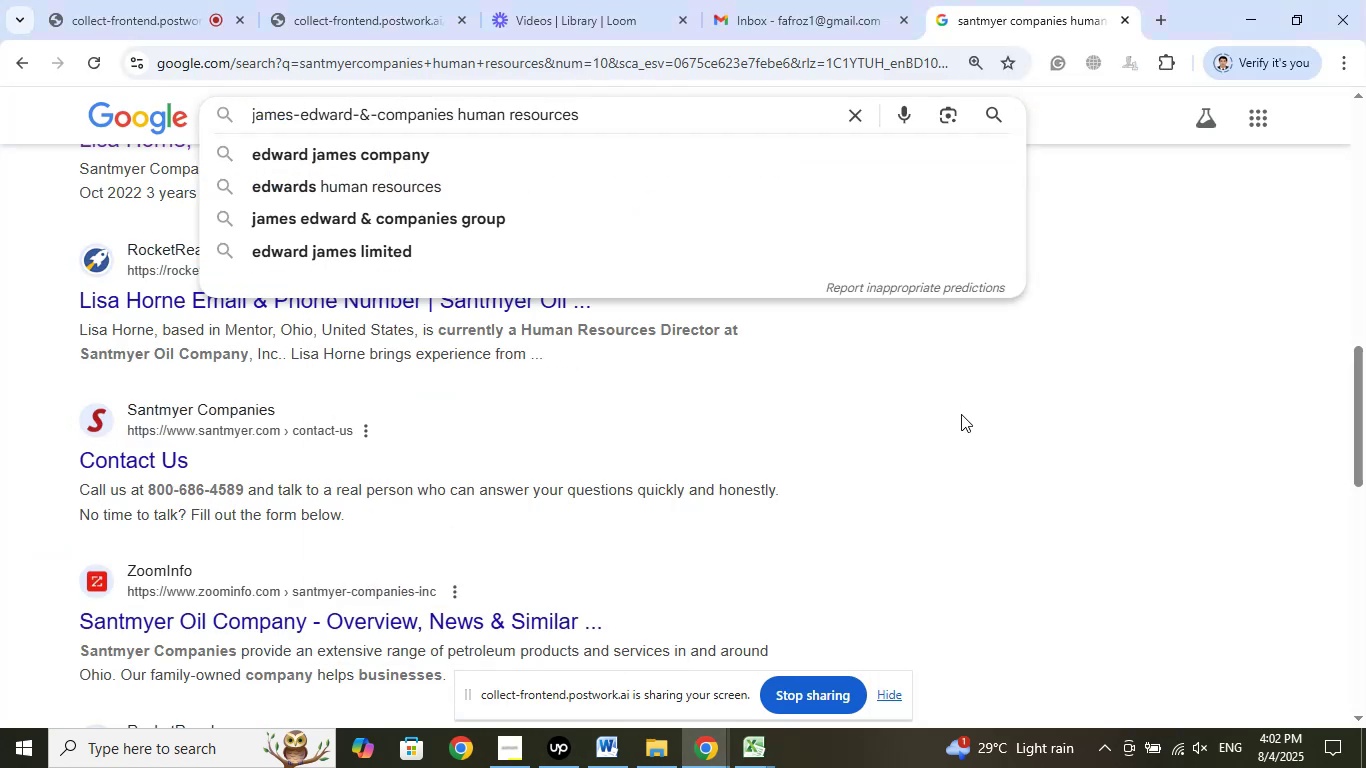 
key(Enter)
 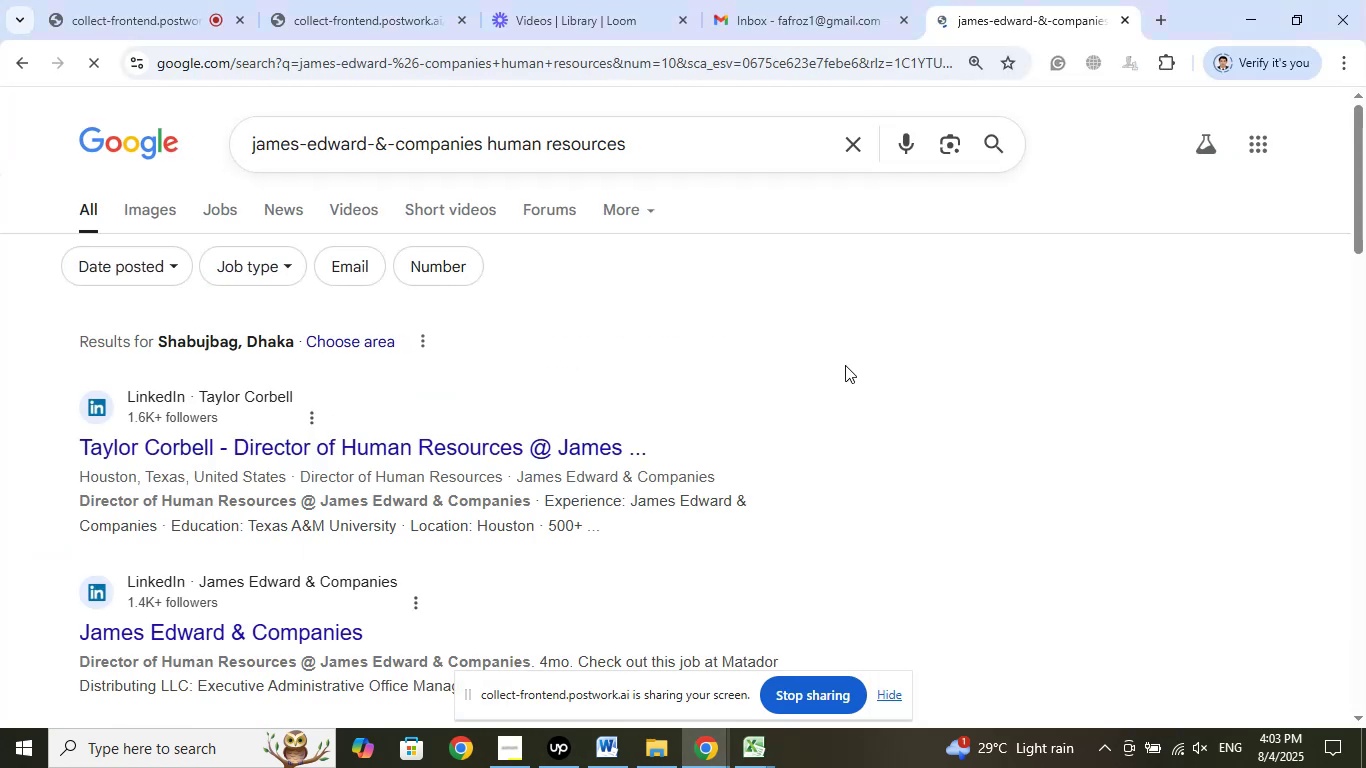 
scroll: coordinate [800, 389], scroll_direction: down, amount: 1.0
 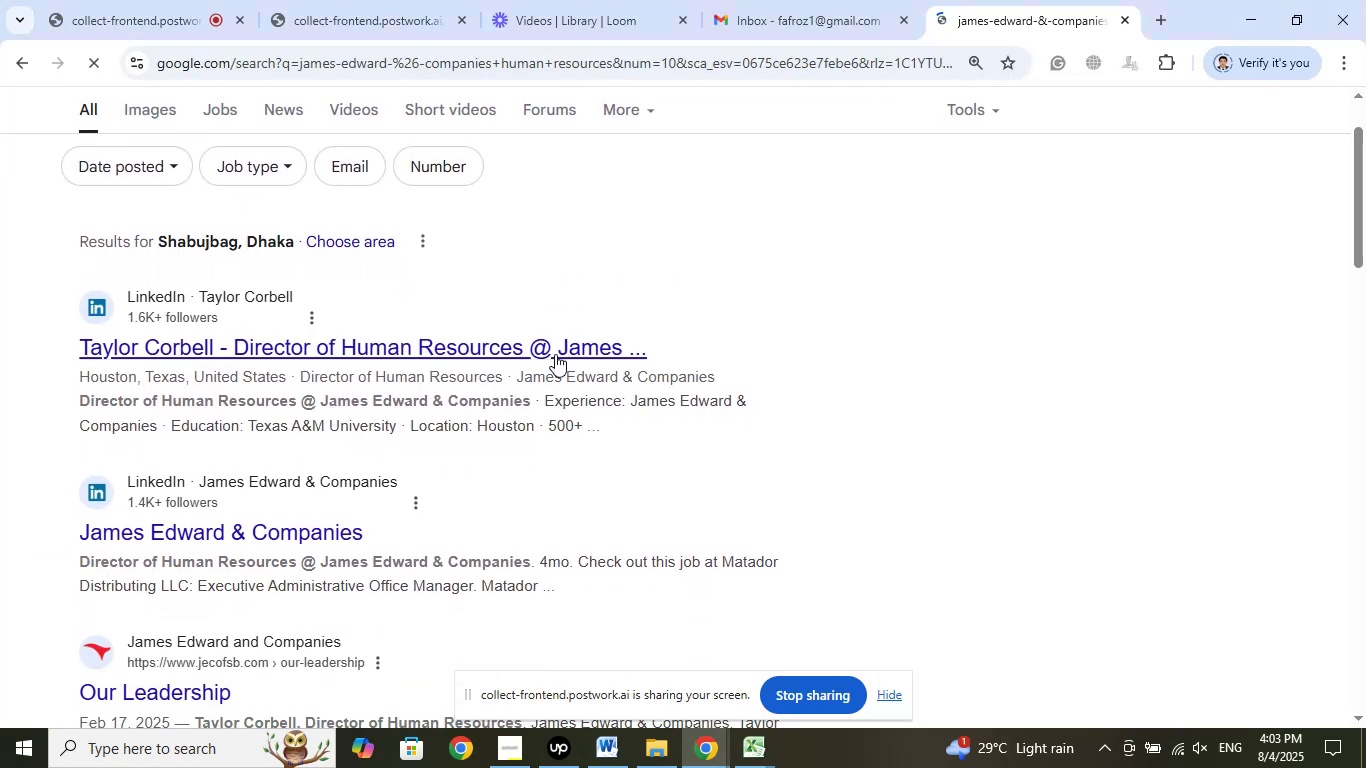 
right_click([560, 349])
 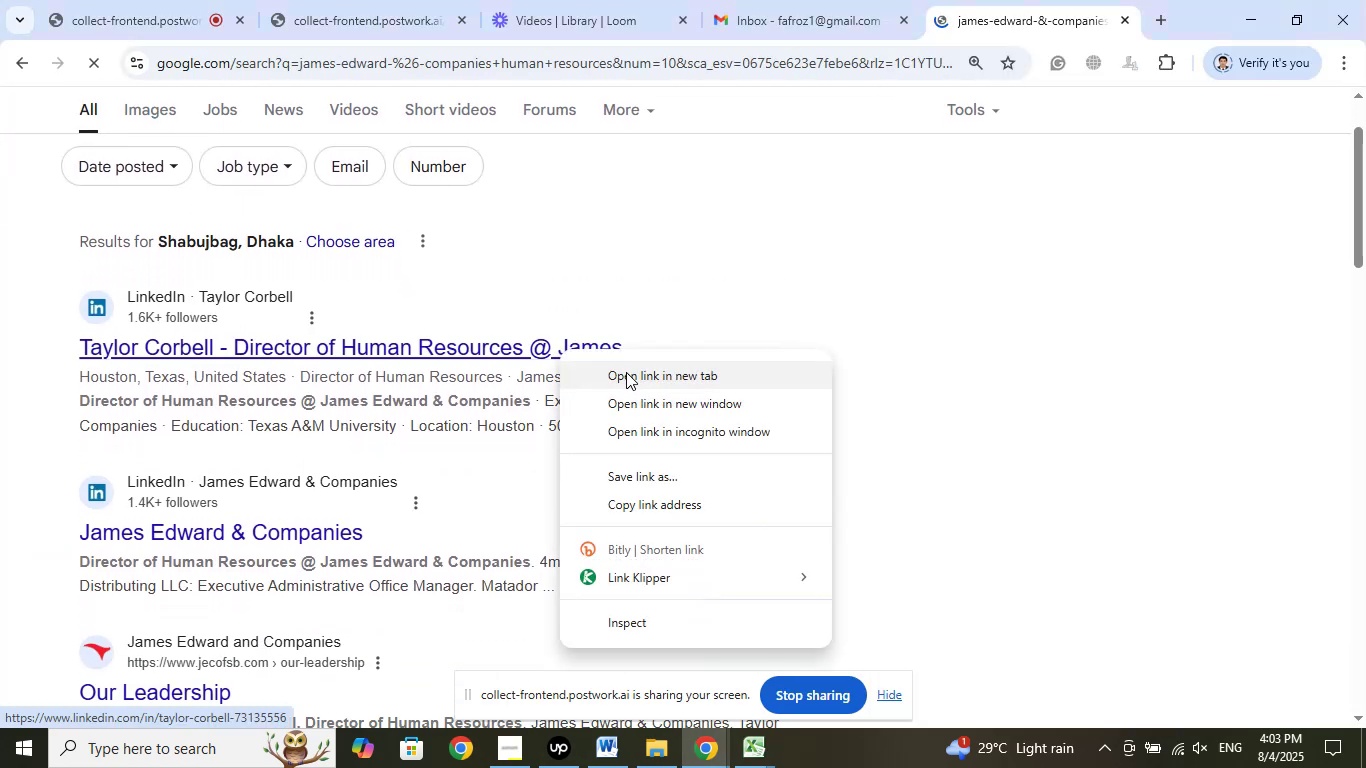 
left_click_drag(start_coordinate=[628, 374], to_coordinate=[644, 382])
 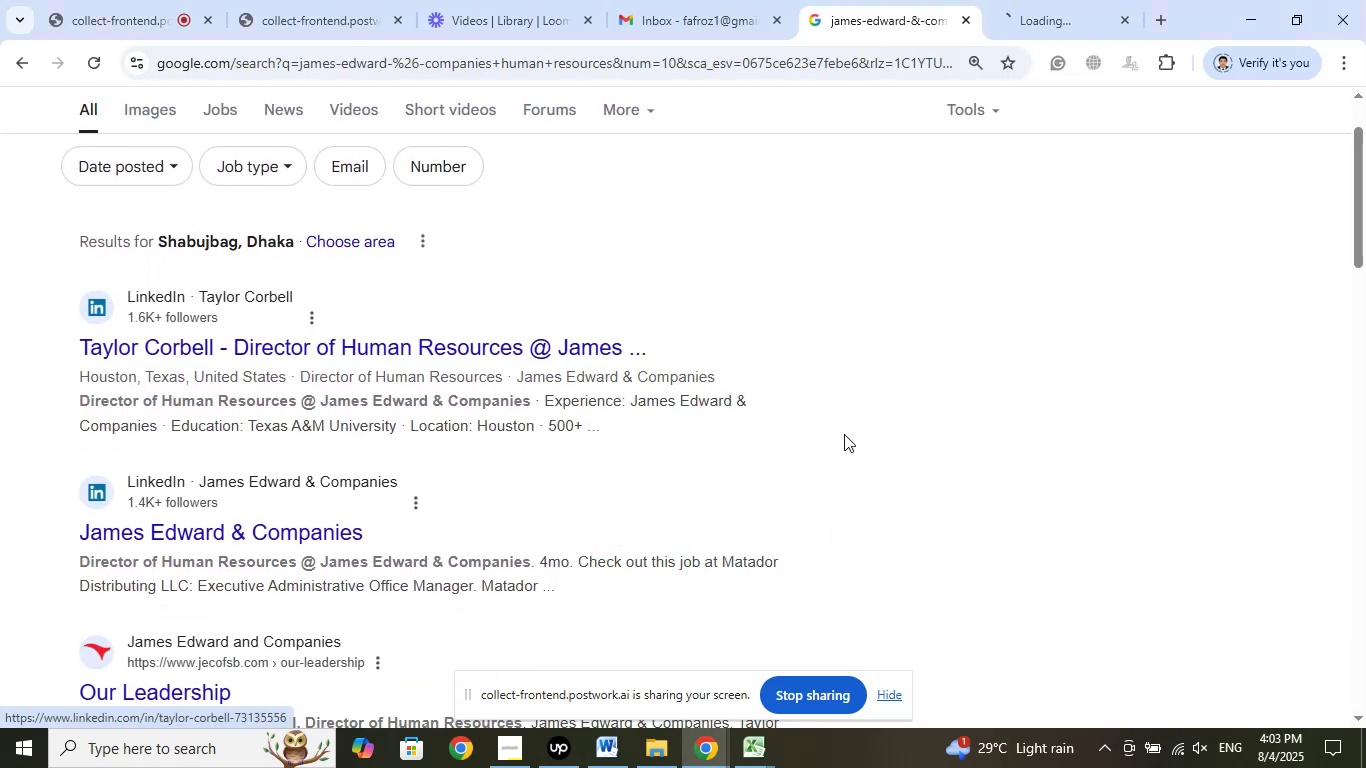 
scroll: coordinate [869, 423], scroll_direction: down, amount: 2.0
 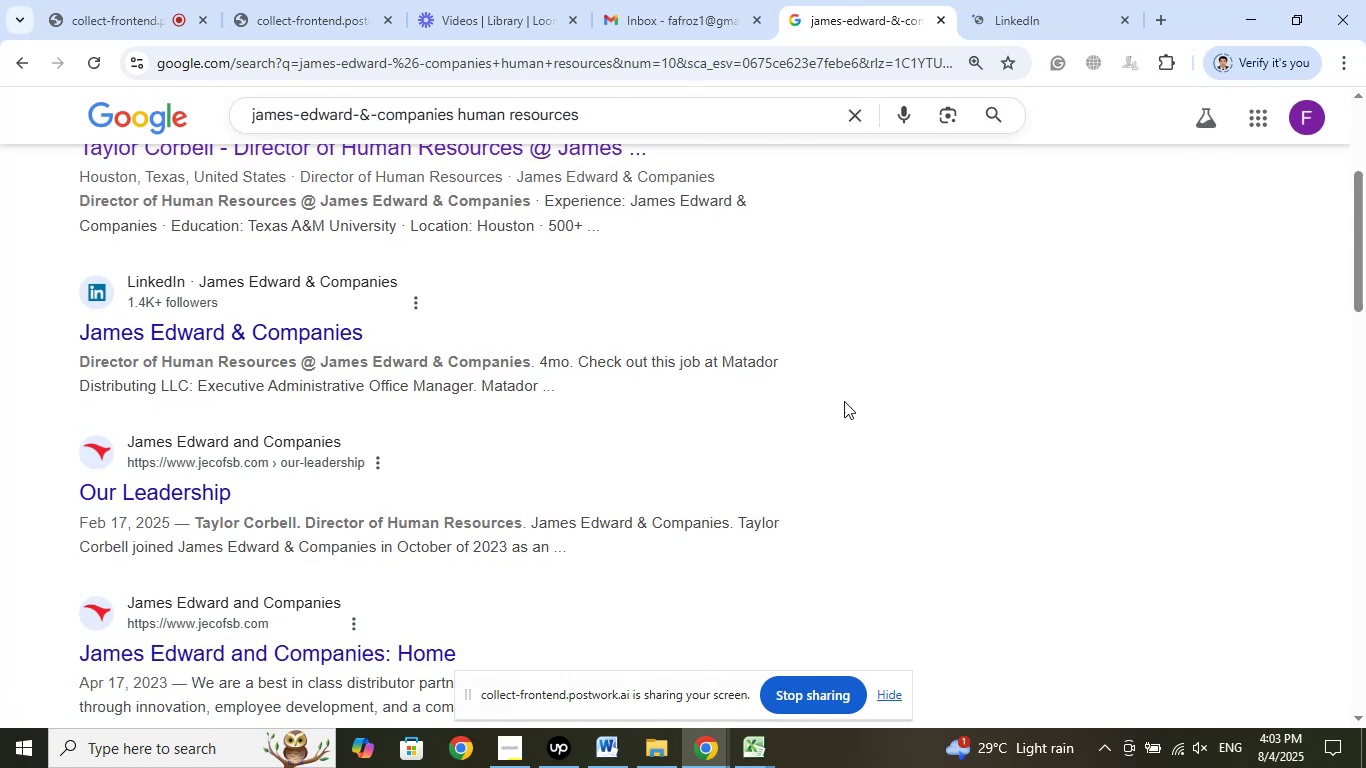 
scroll: coordinate [900, 406], scroll_direction: up, amount: 1.0
 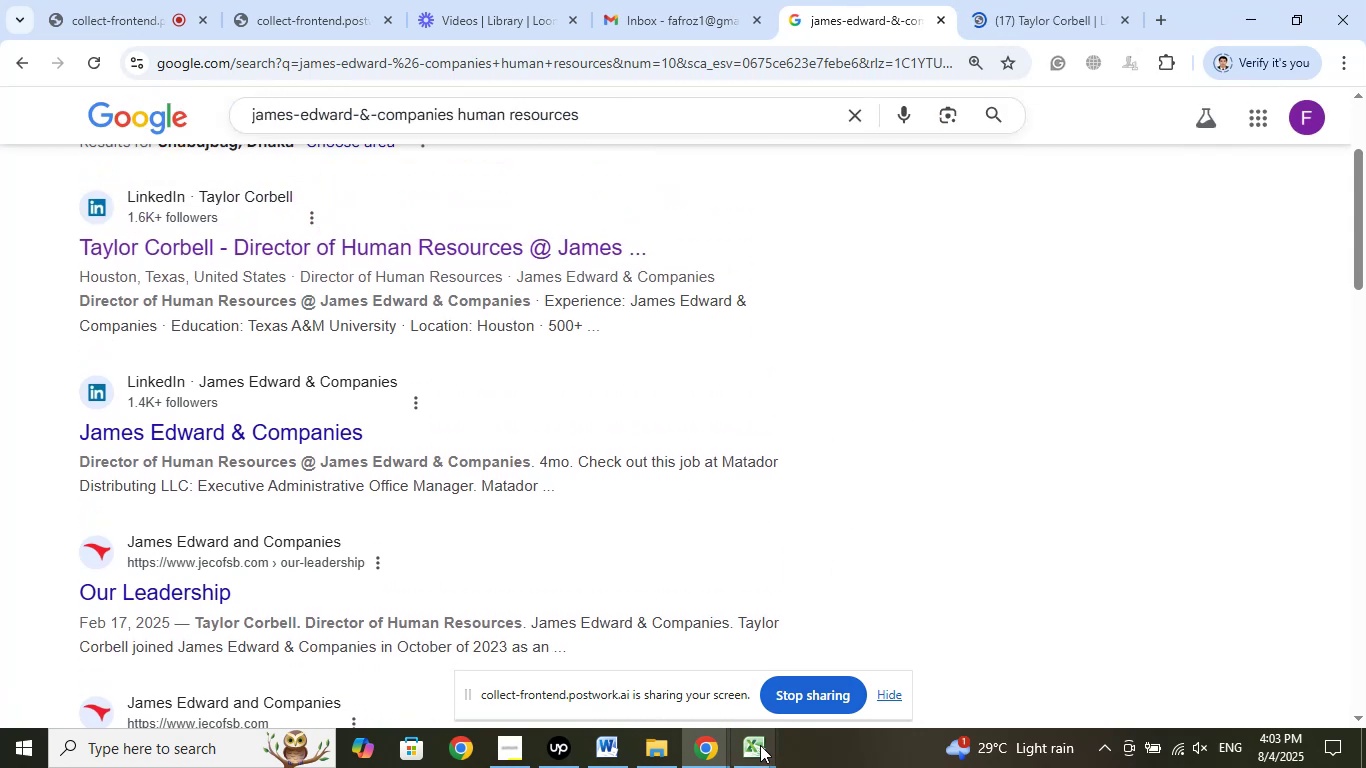 
left_click([760, 751])
 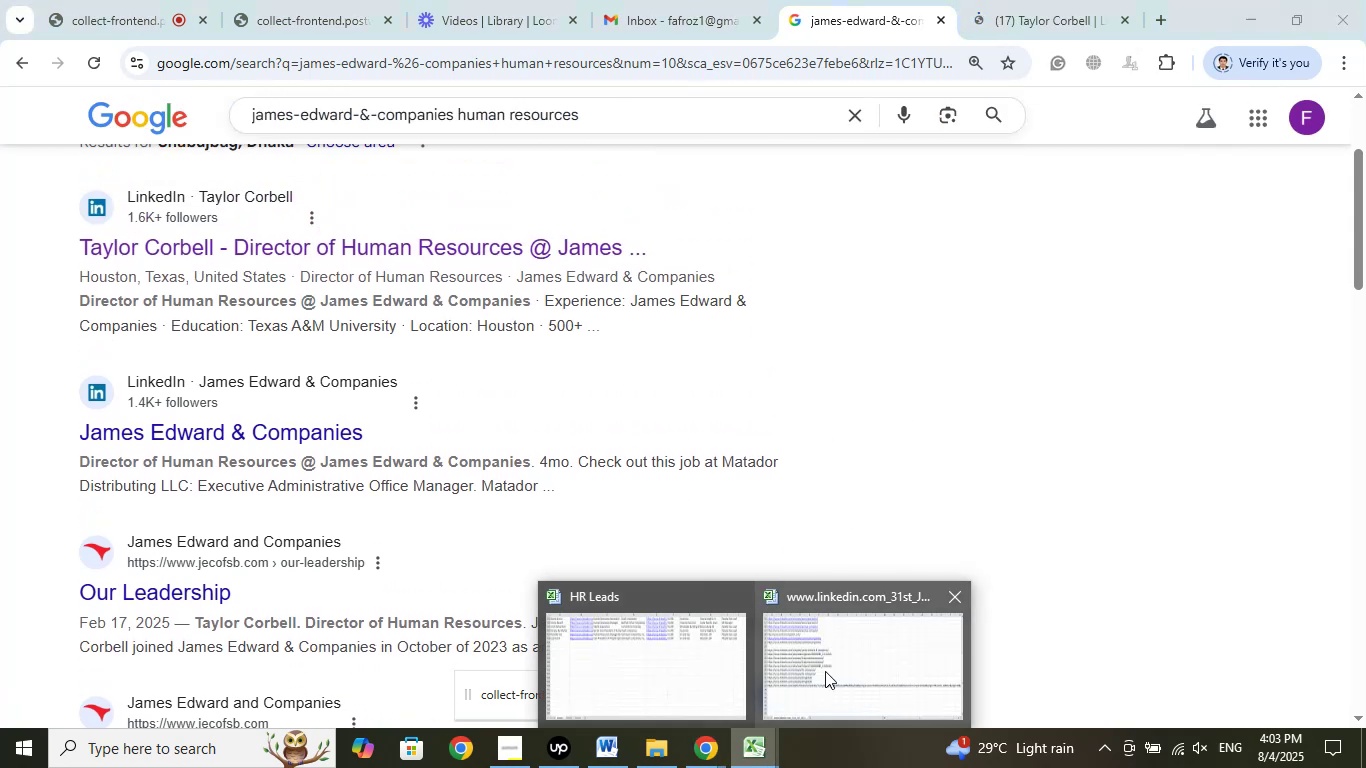 
left_click([825, 671])
 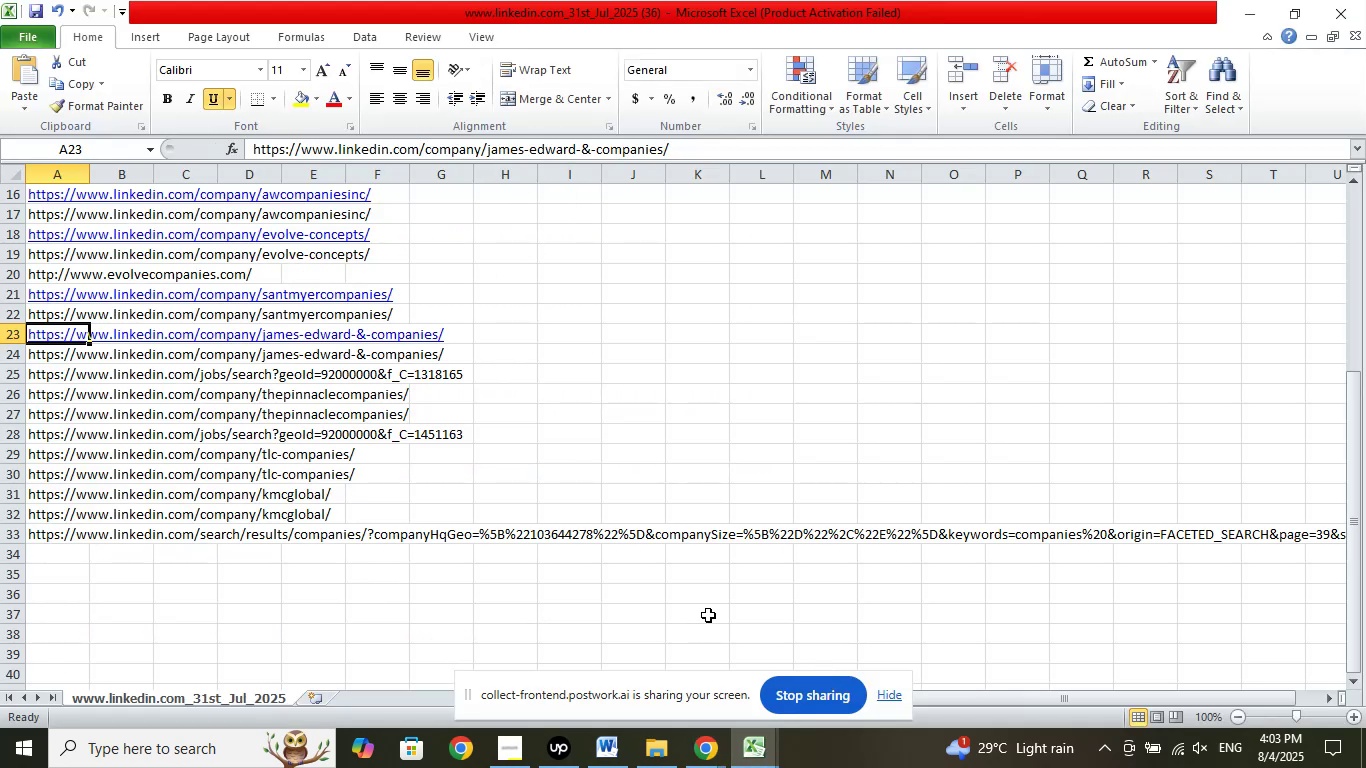 
left_click([710, 741])
 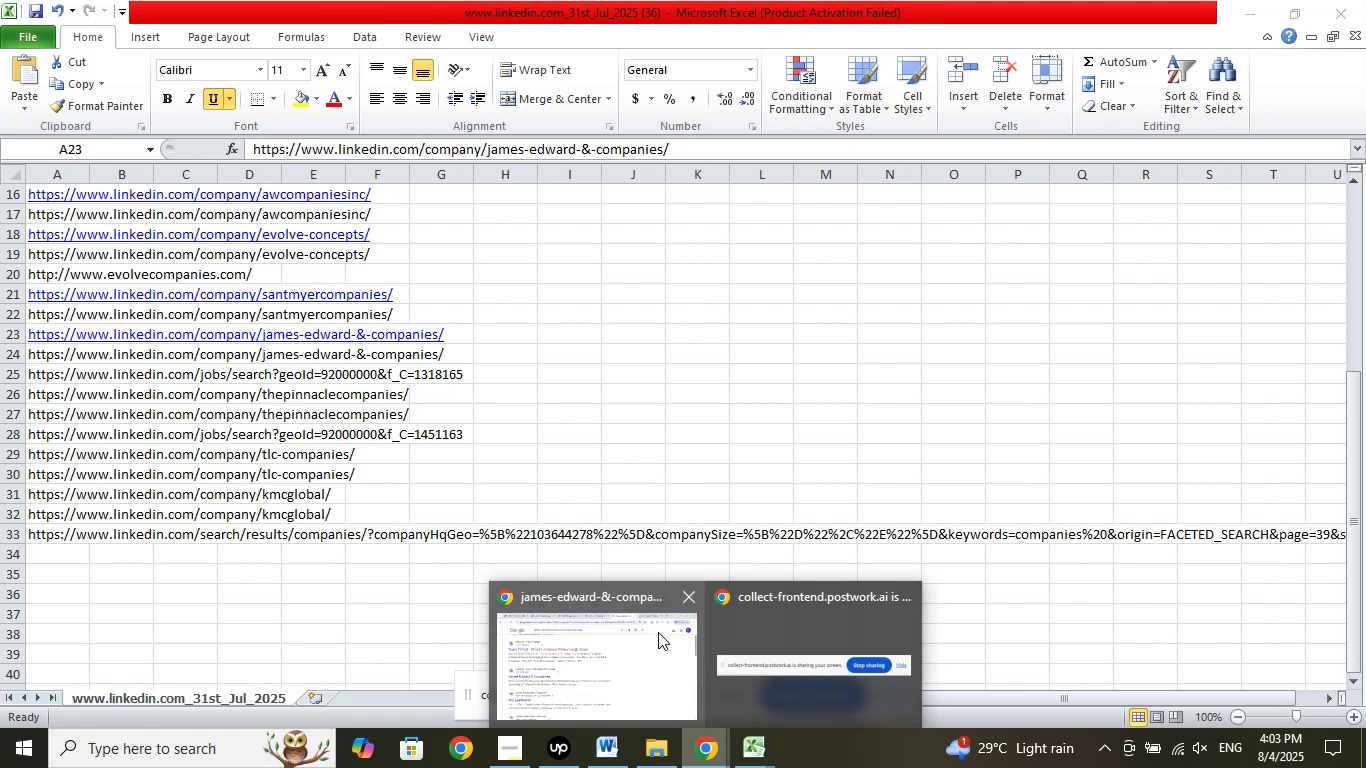 
left_click([658, 632])
 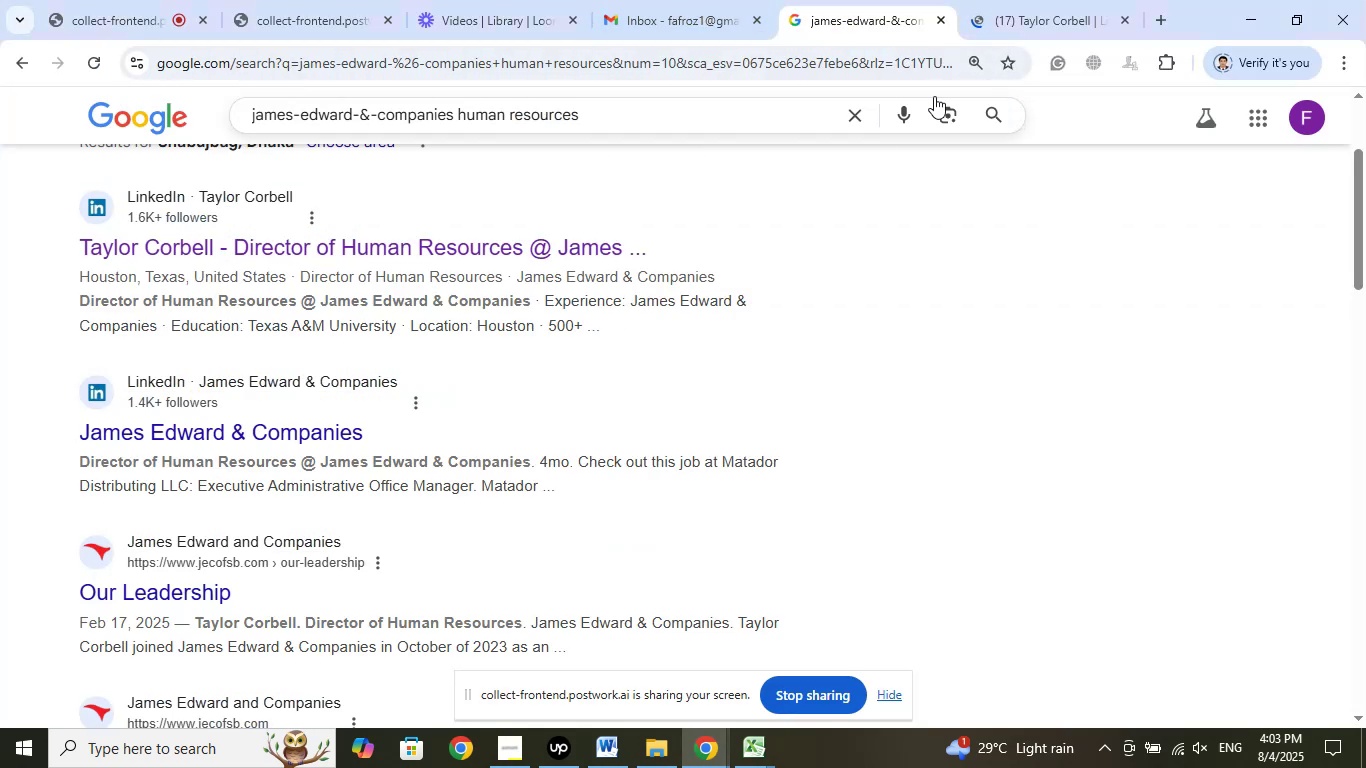 
scroll: coordinate [391, 346], scroll_direction: up, amount: 2.0
 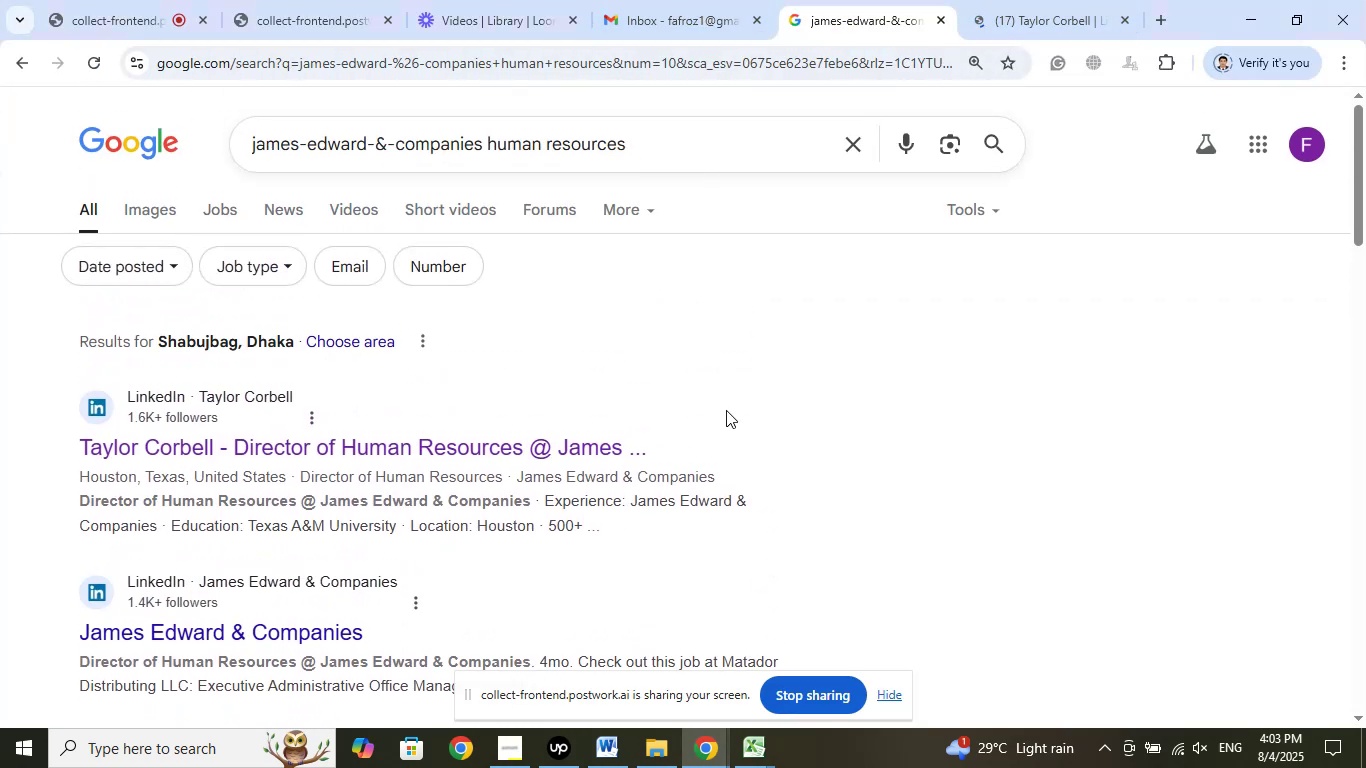 
scroll: coordinate [812, 374], scroll_direction: down, amount: 7.0
 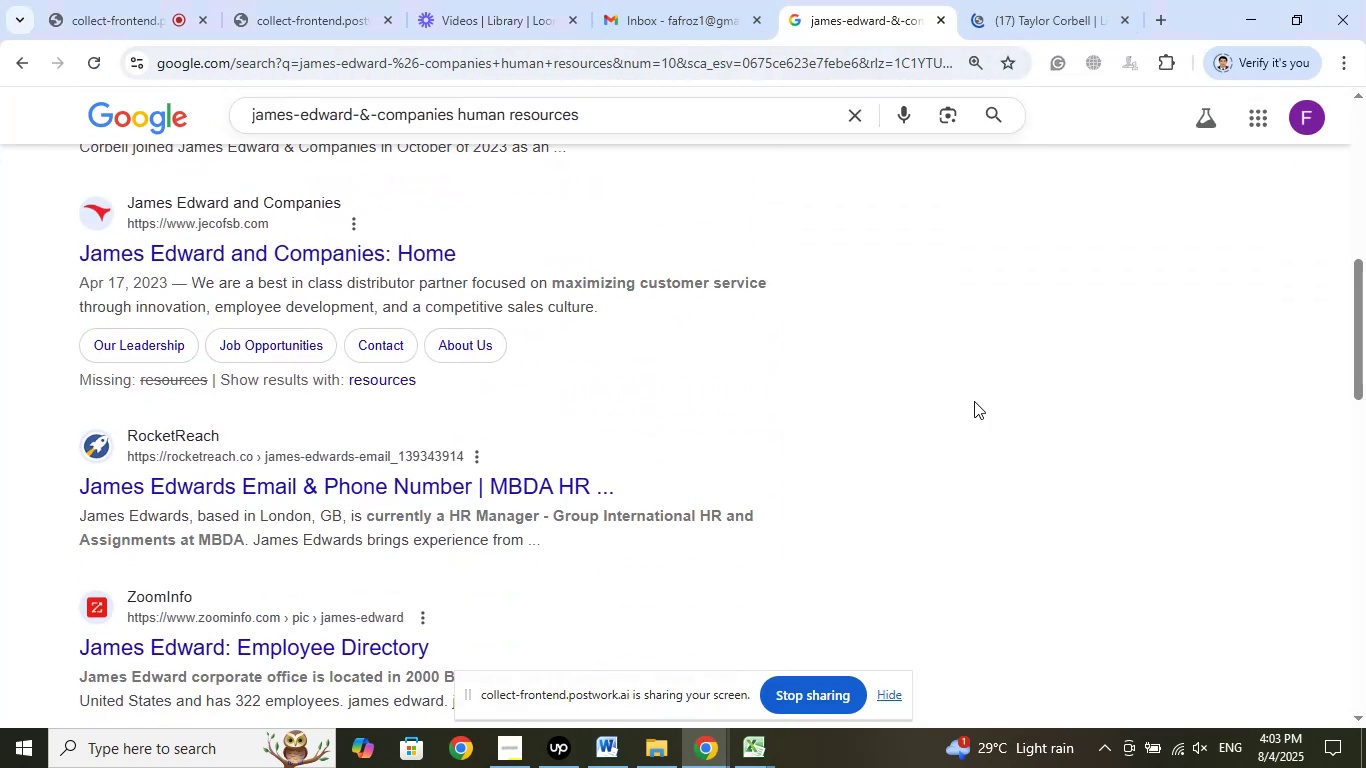 
scroll: coordinate [976, 393], scroll_direction: up, amount: 2.0
 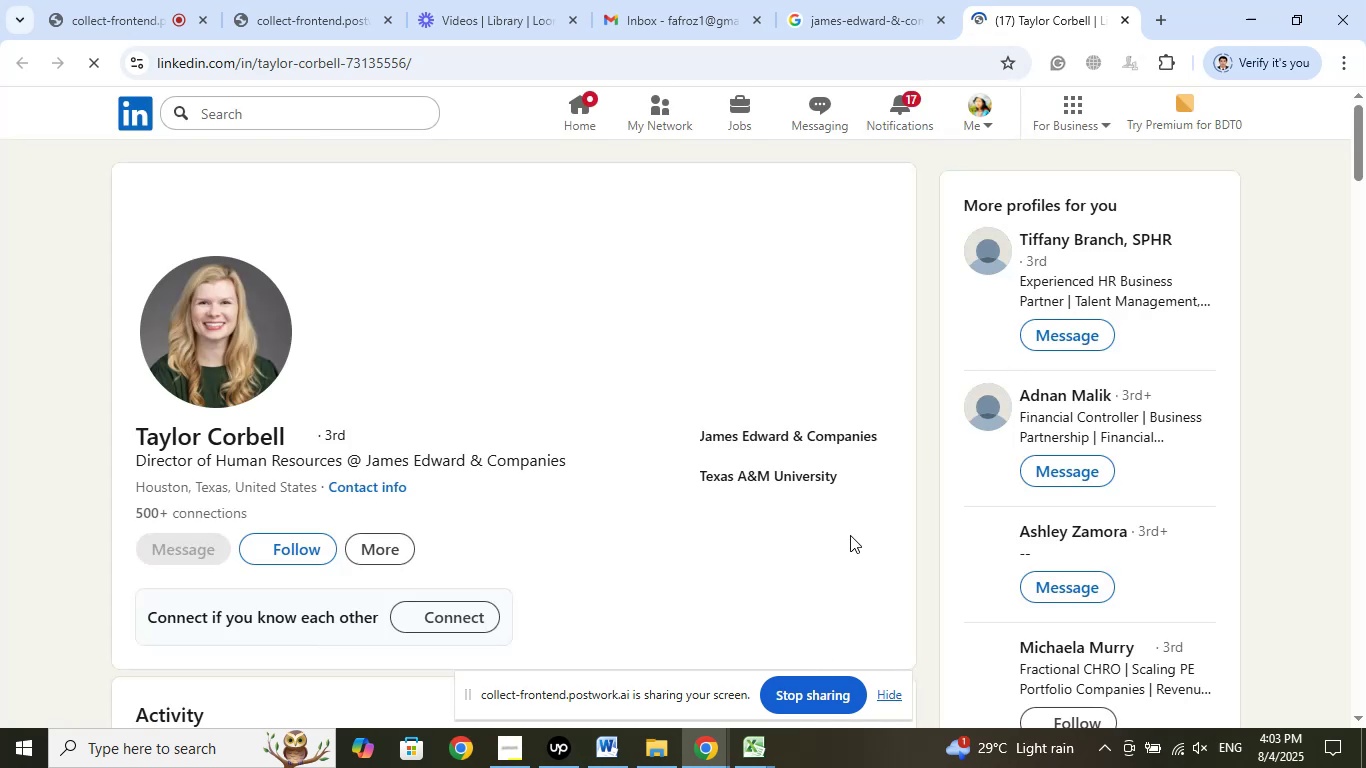 
wait(6.7)
 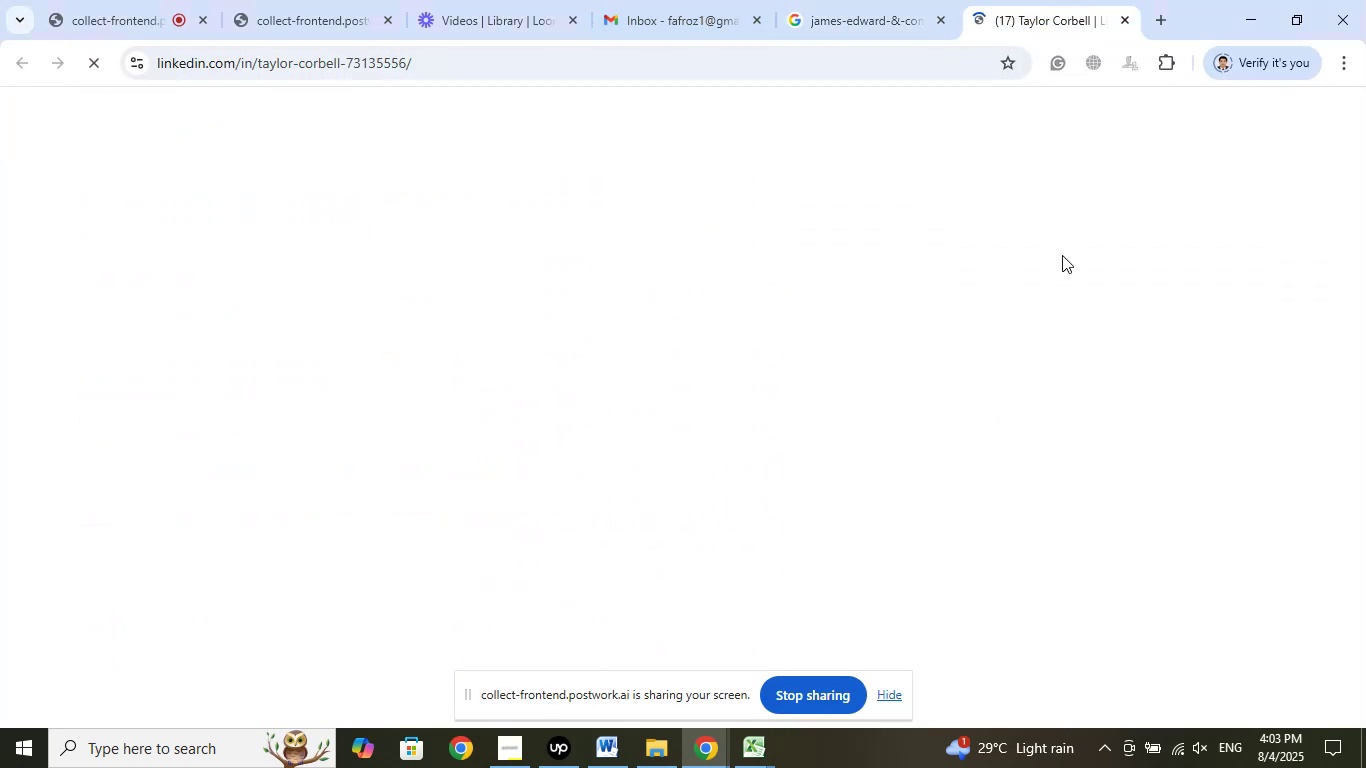 
left_click([809, 434])
 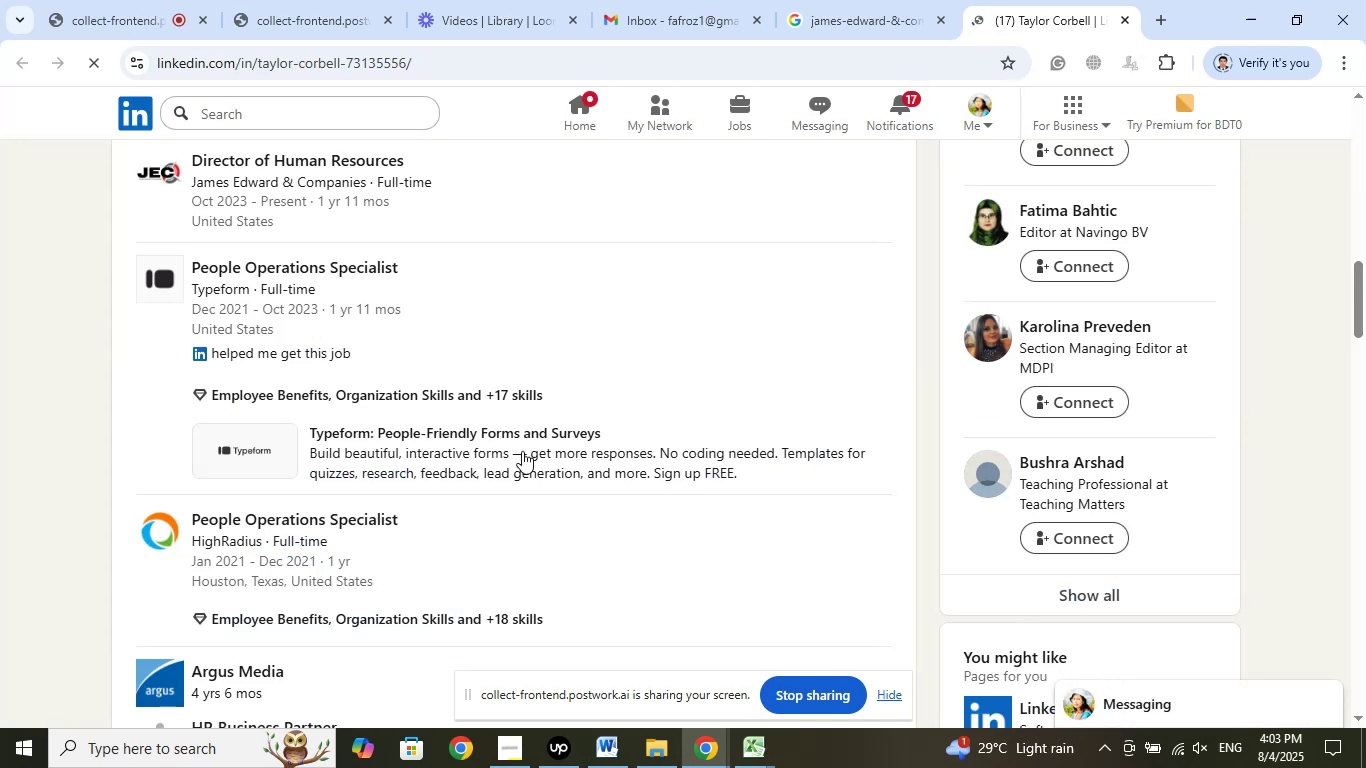 
scroll: coordinate [490, 447], scroll_direction: up, amount: 2.0
 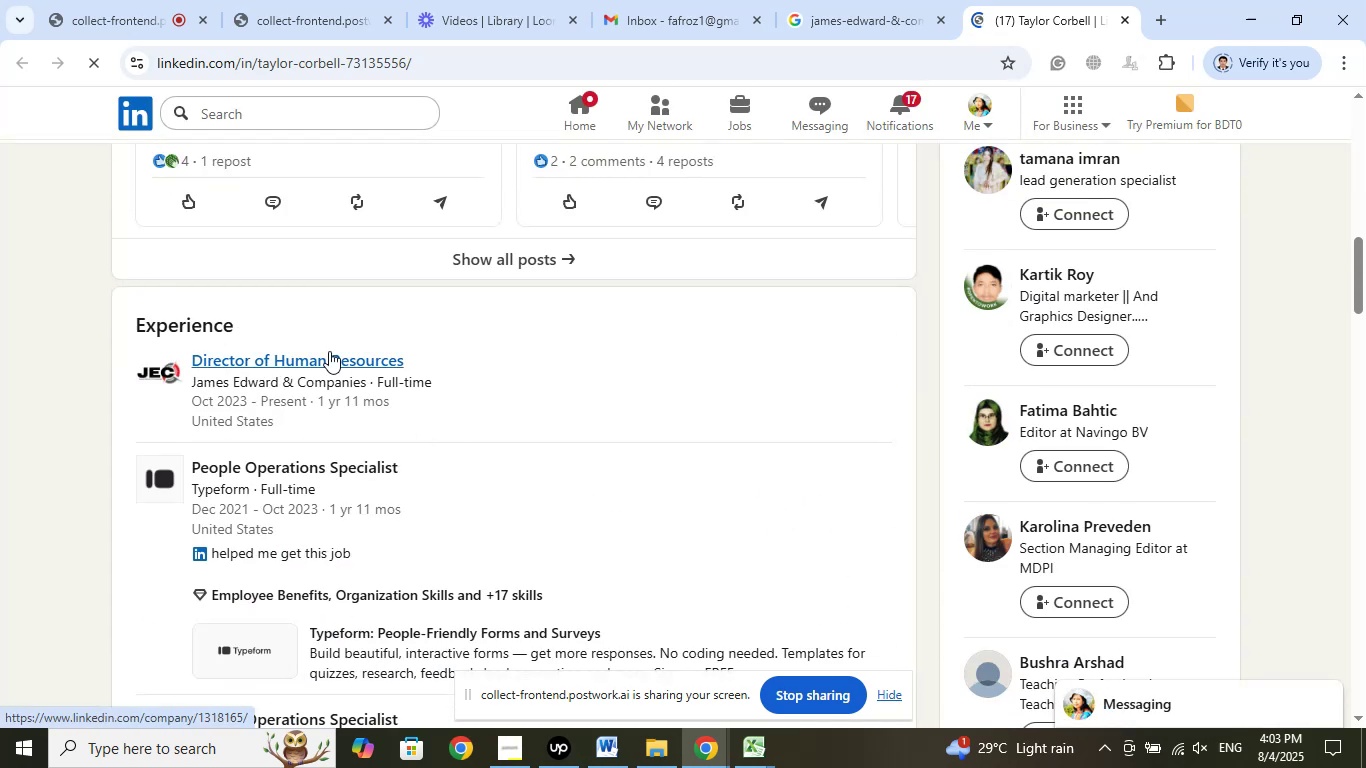 
right_click([328, 355])
 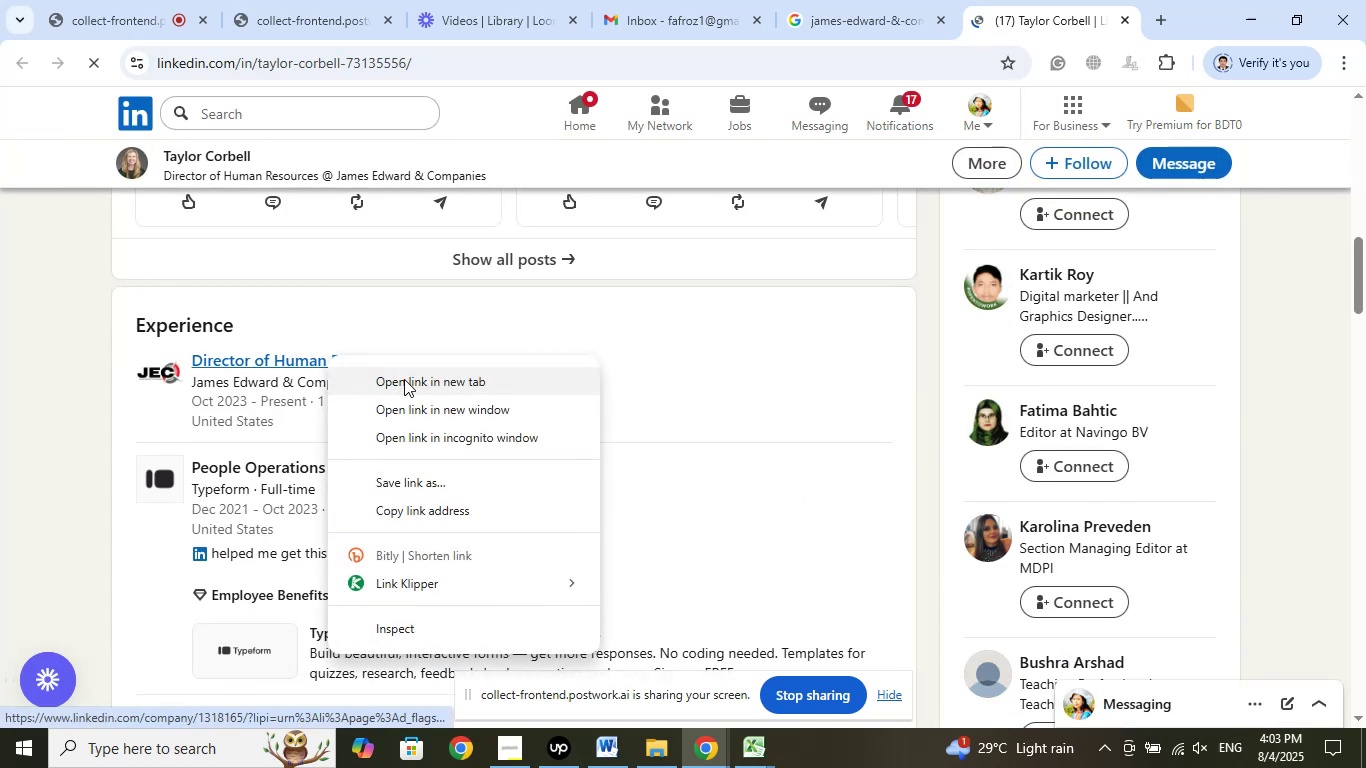 
left_click([405, 379])
 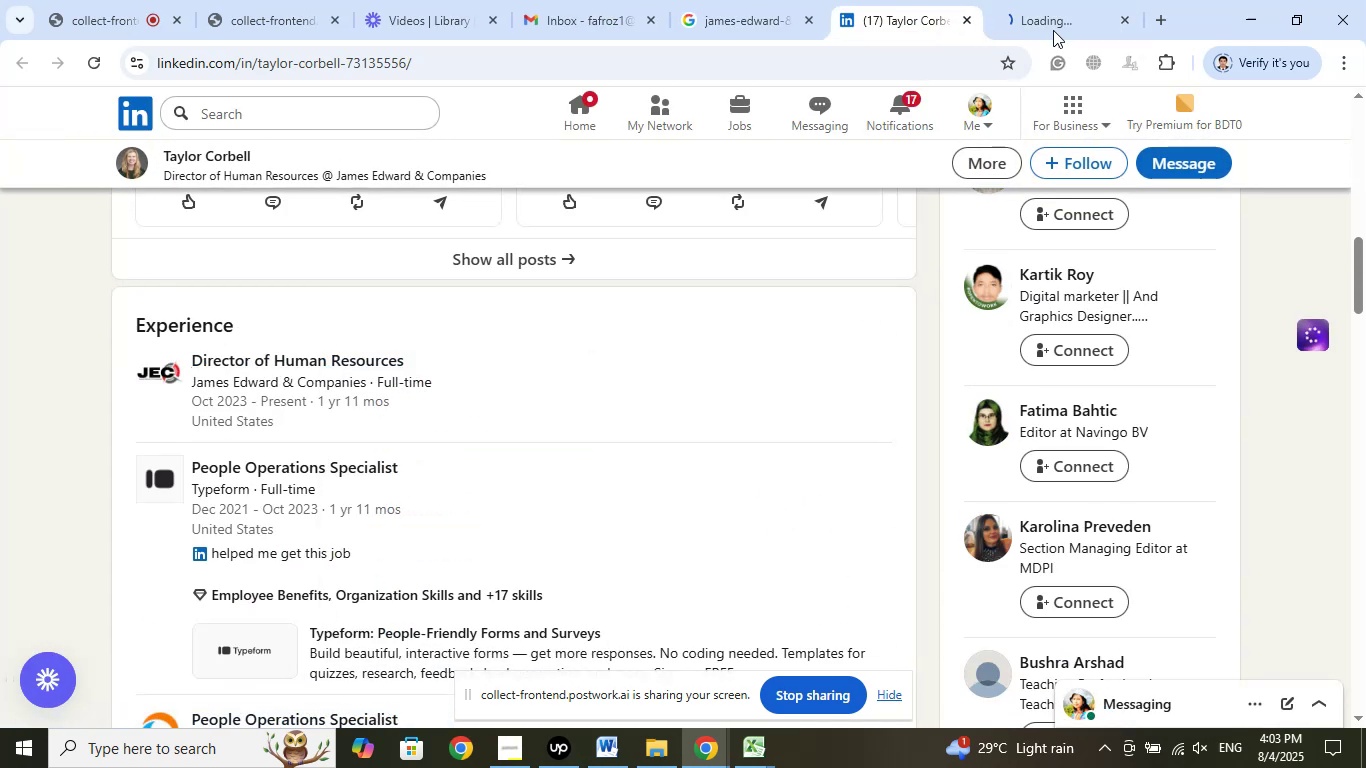 
left_click([1052, 0])
 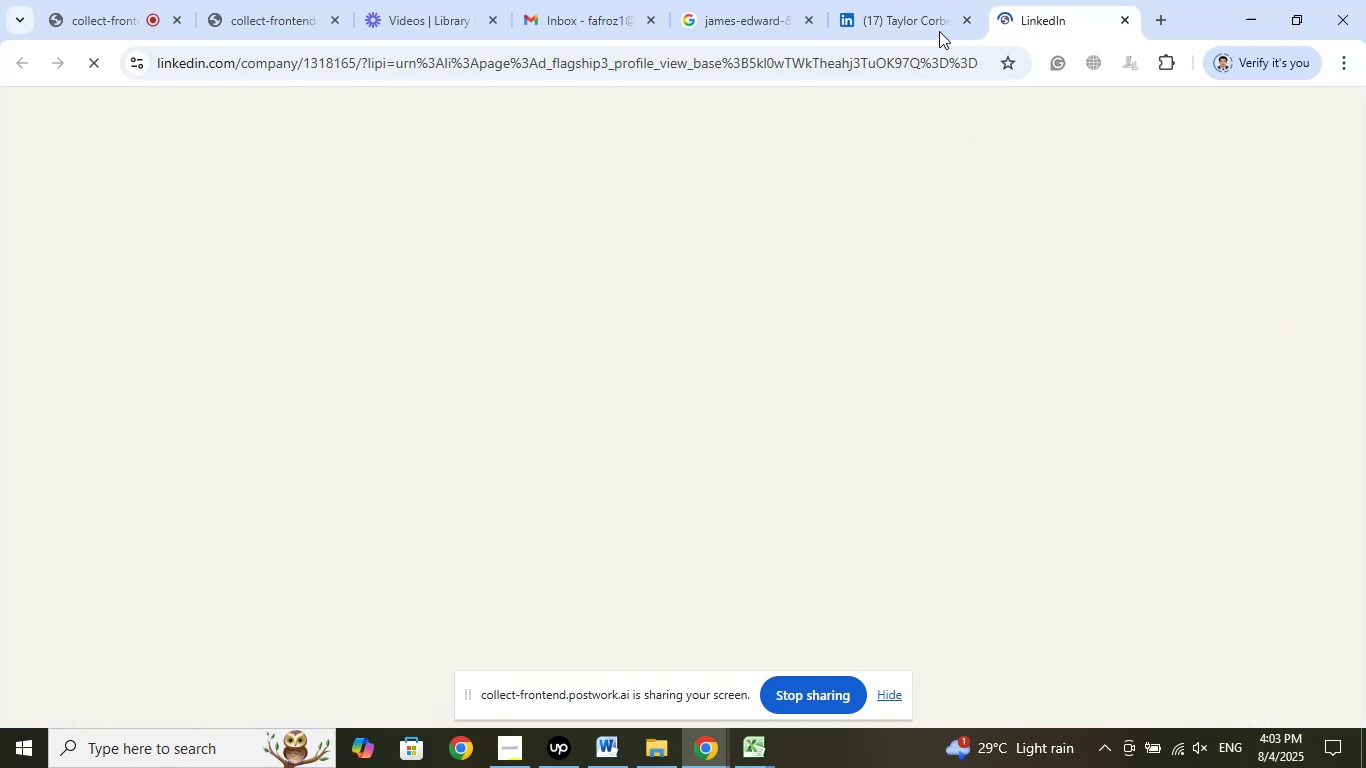 
left_click([916, 0])
 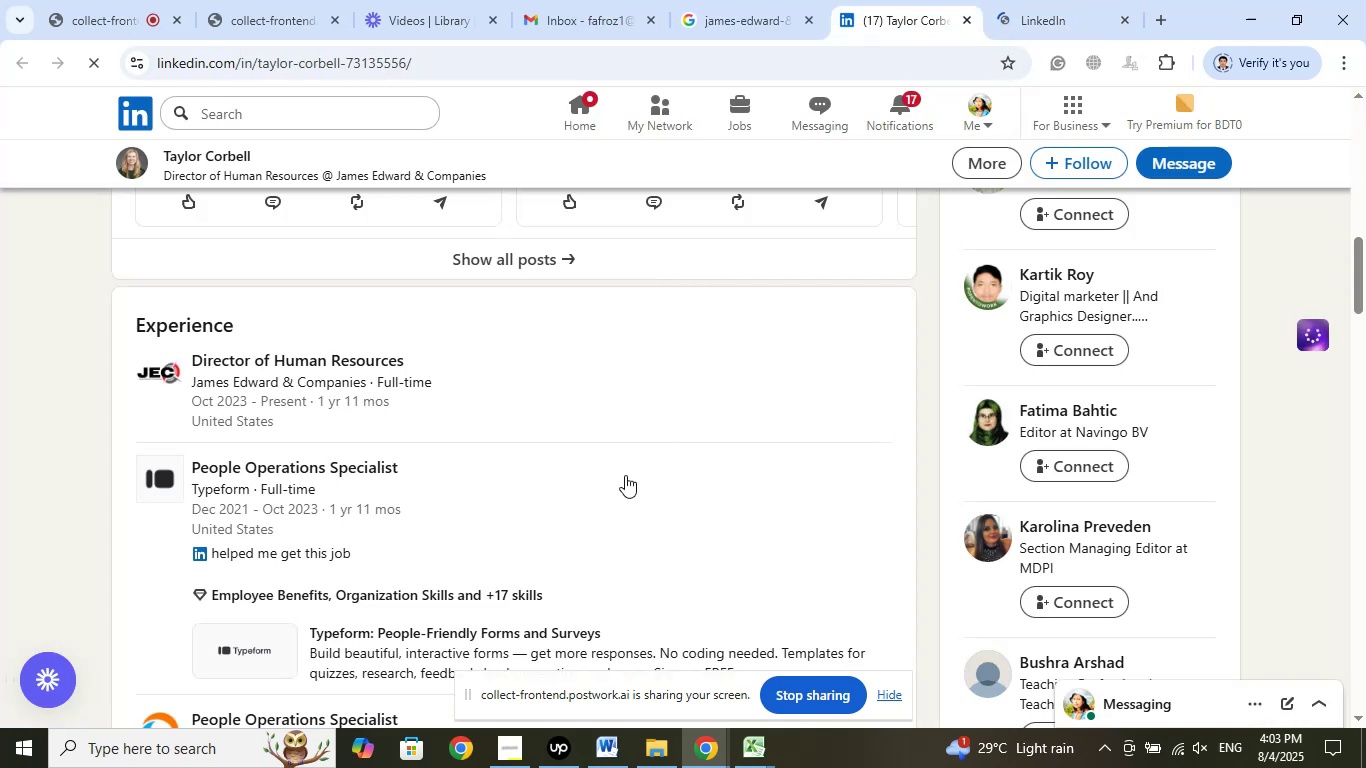 
scroll: coordinate [559, 417], scroll_direction: up, amount: 13.0
 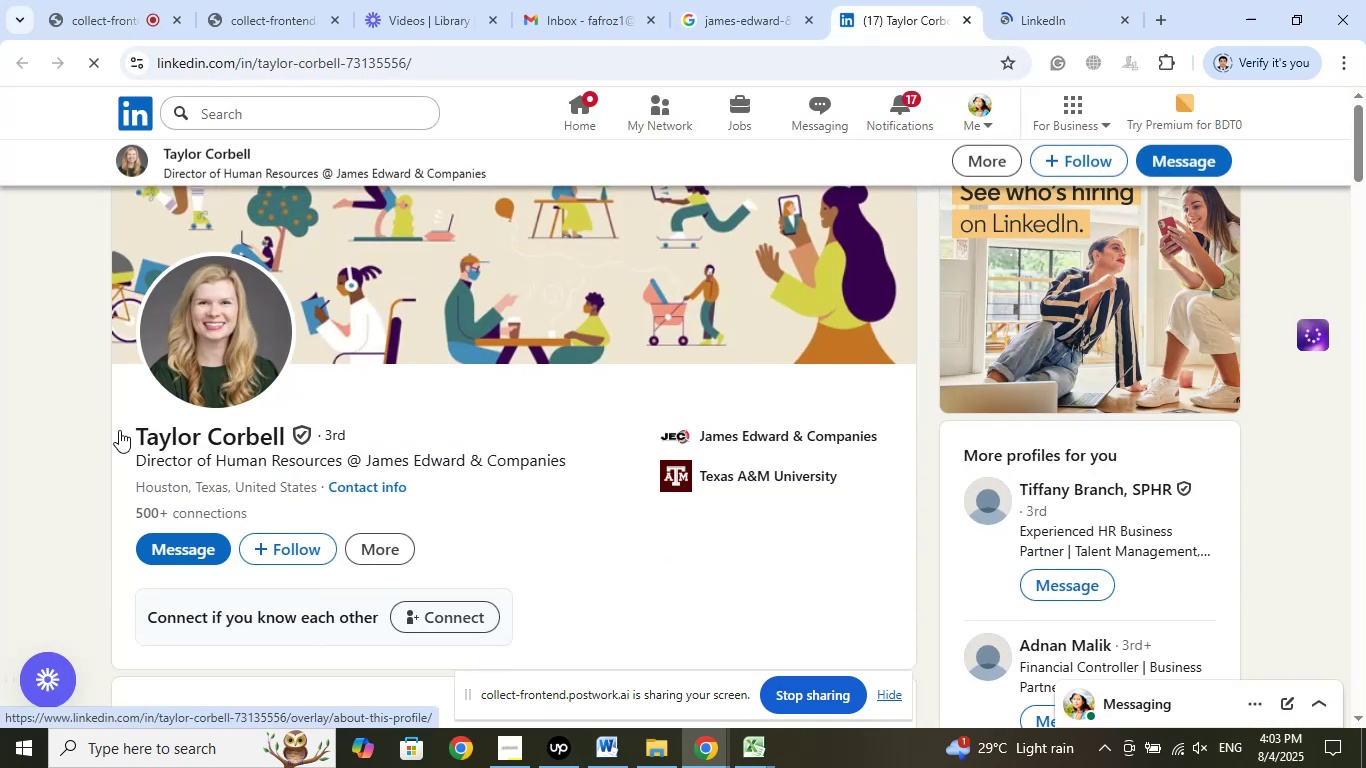 
left_click_drag(start_coordinate=[107, 432], to_coordinate=[285, 436])
 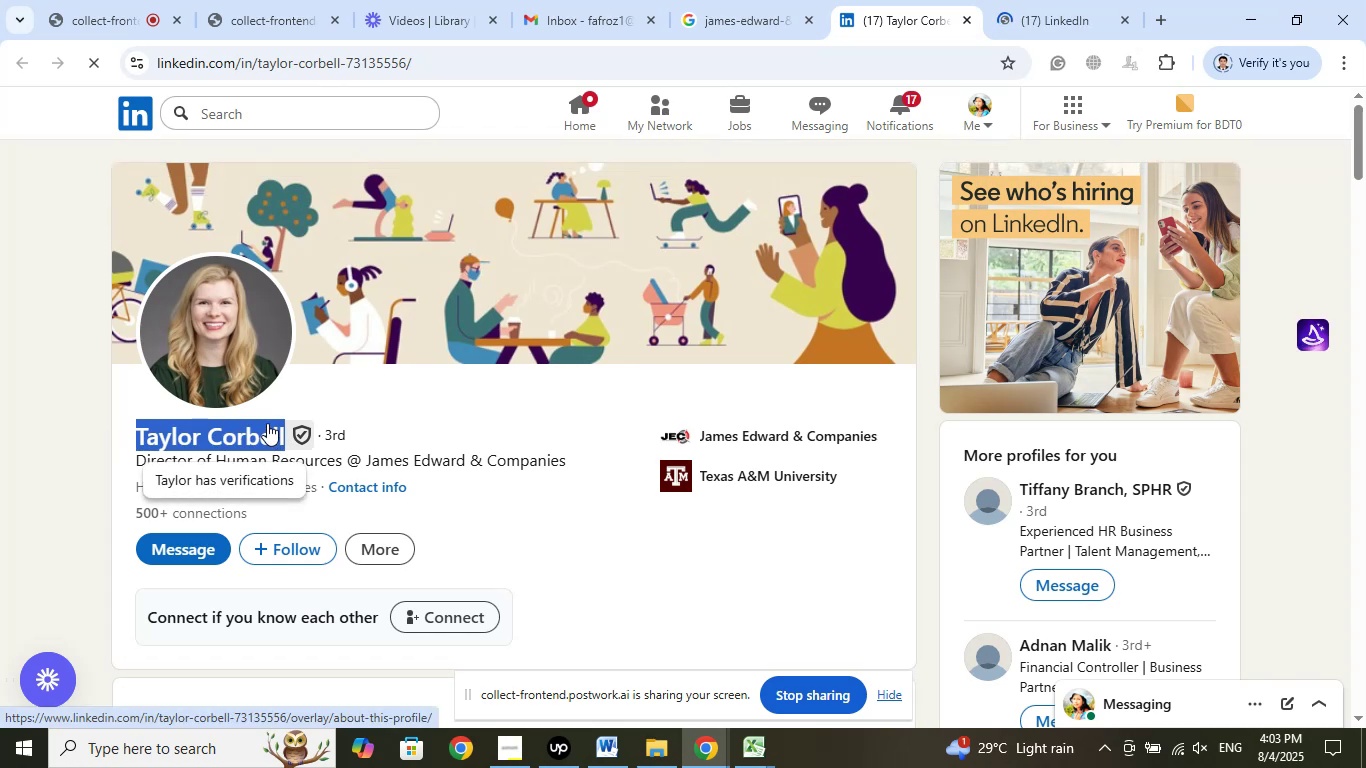 
right_click([267, 423])
 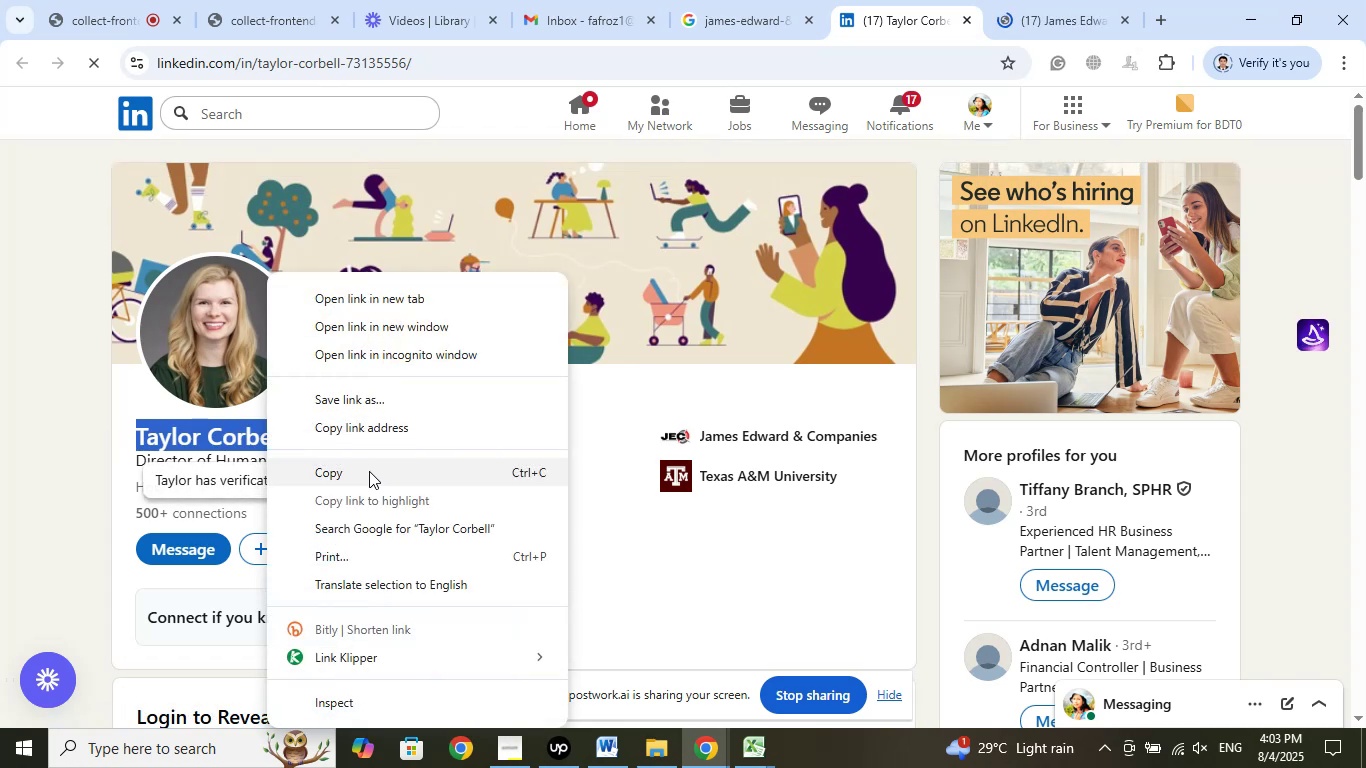 
left_click([369, 471])
 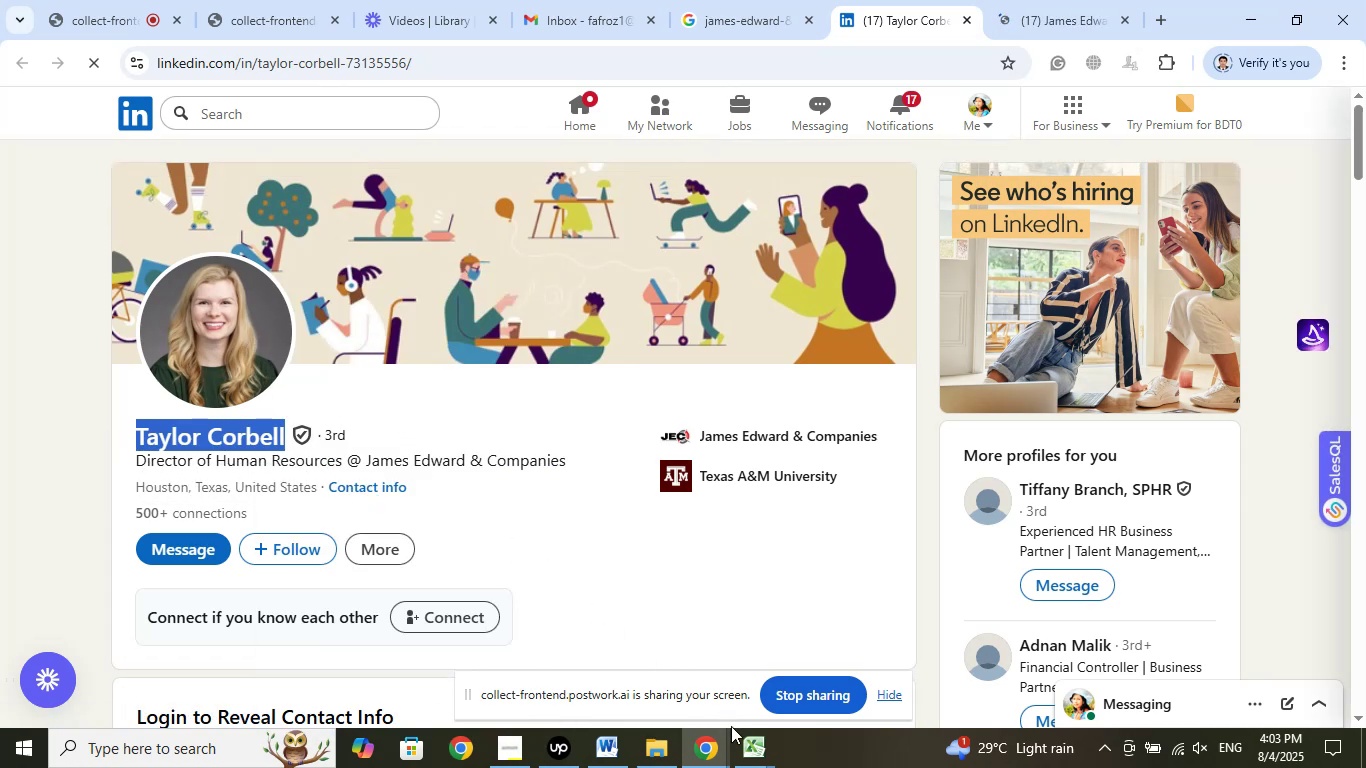 
left_click([760, 756])
 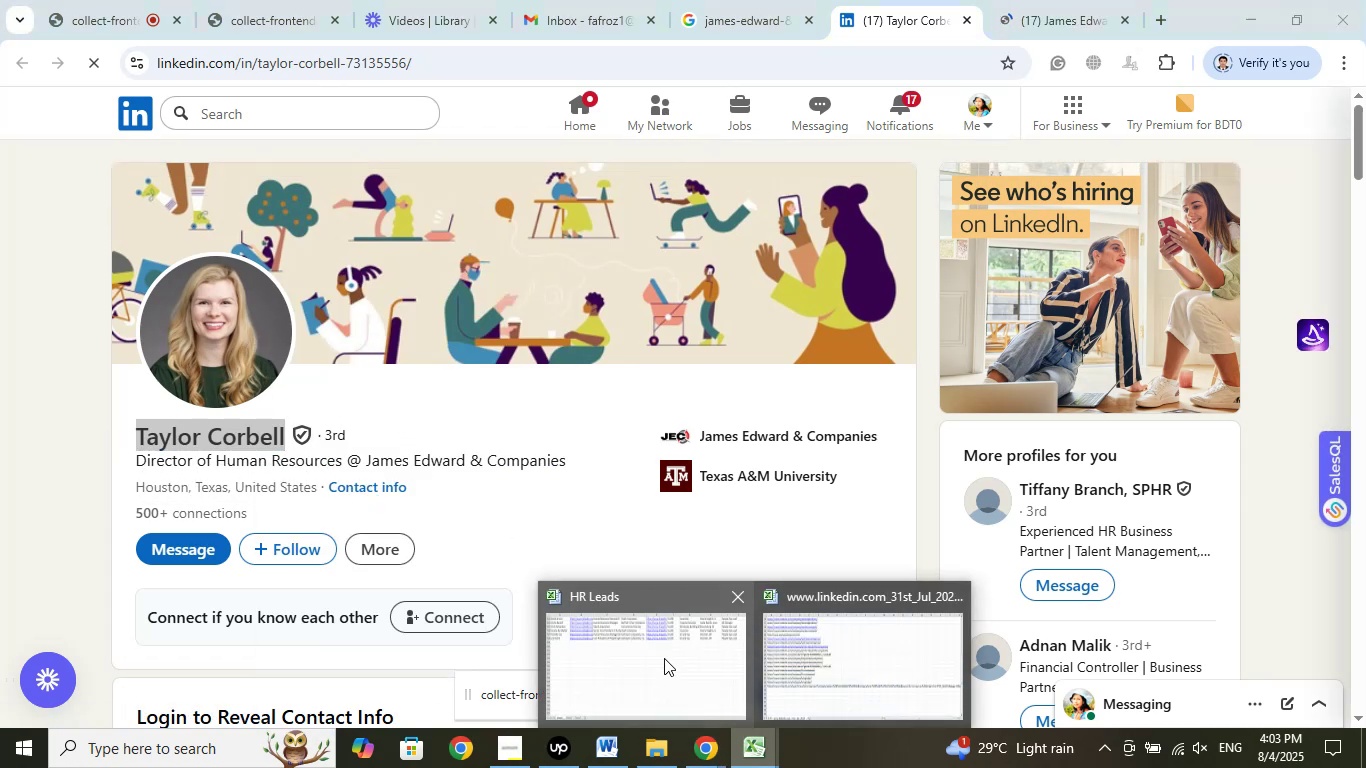 
double_click([664, 658])
 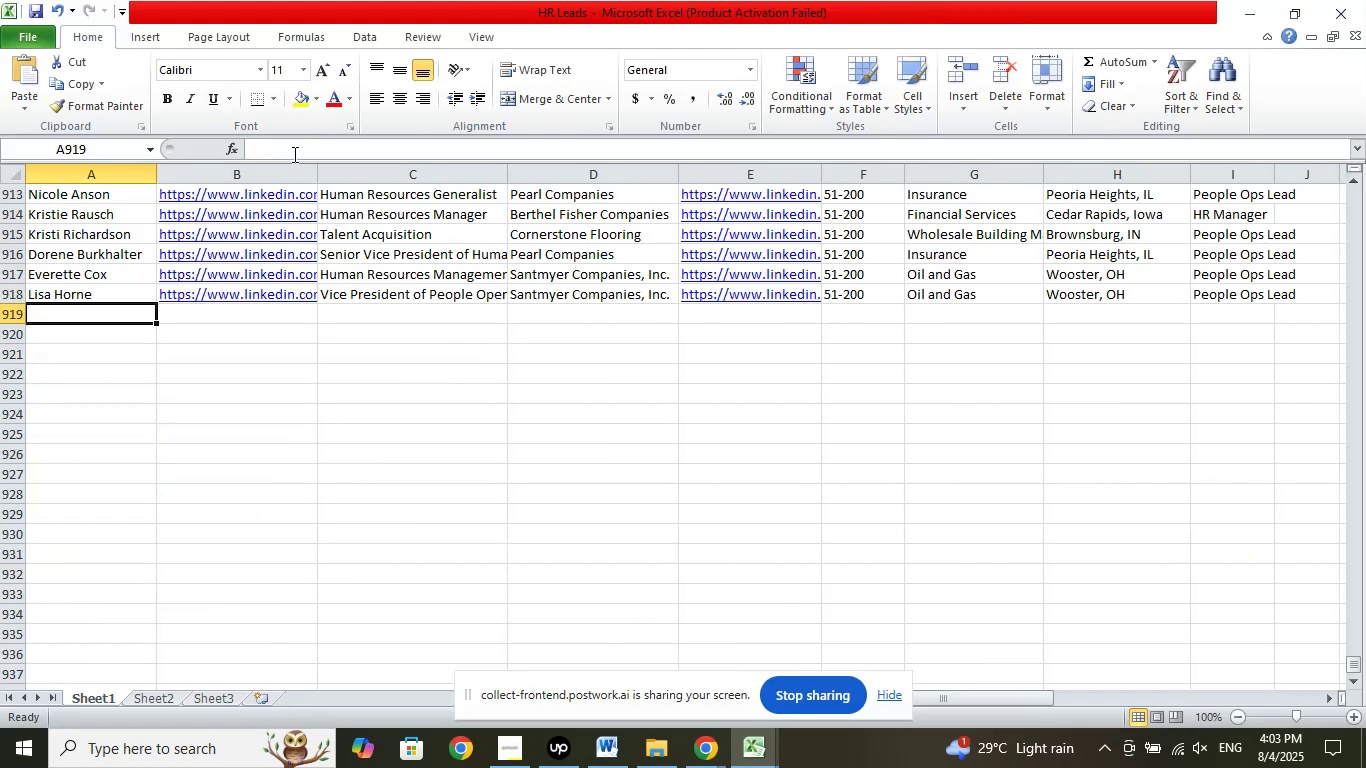 
right_click([289, 149])
 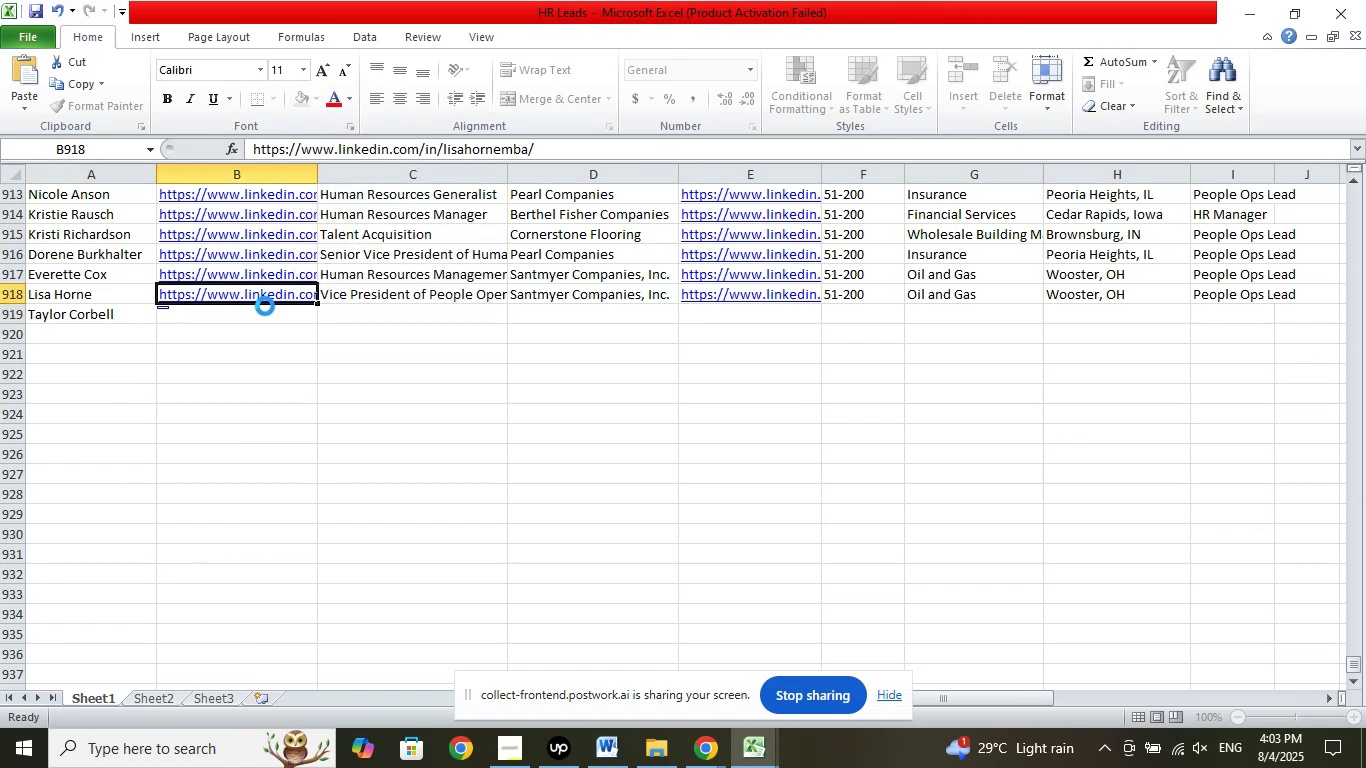 
left_click([254, 319])
 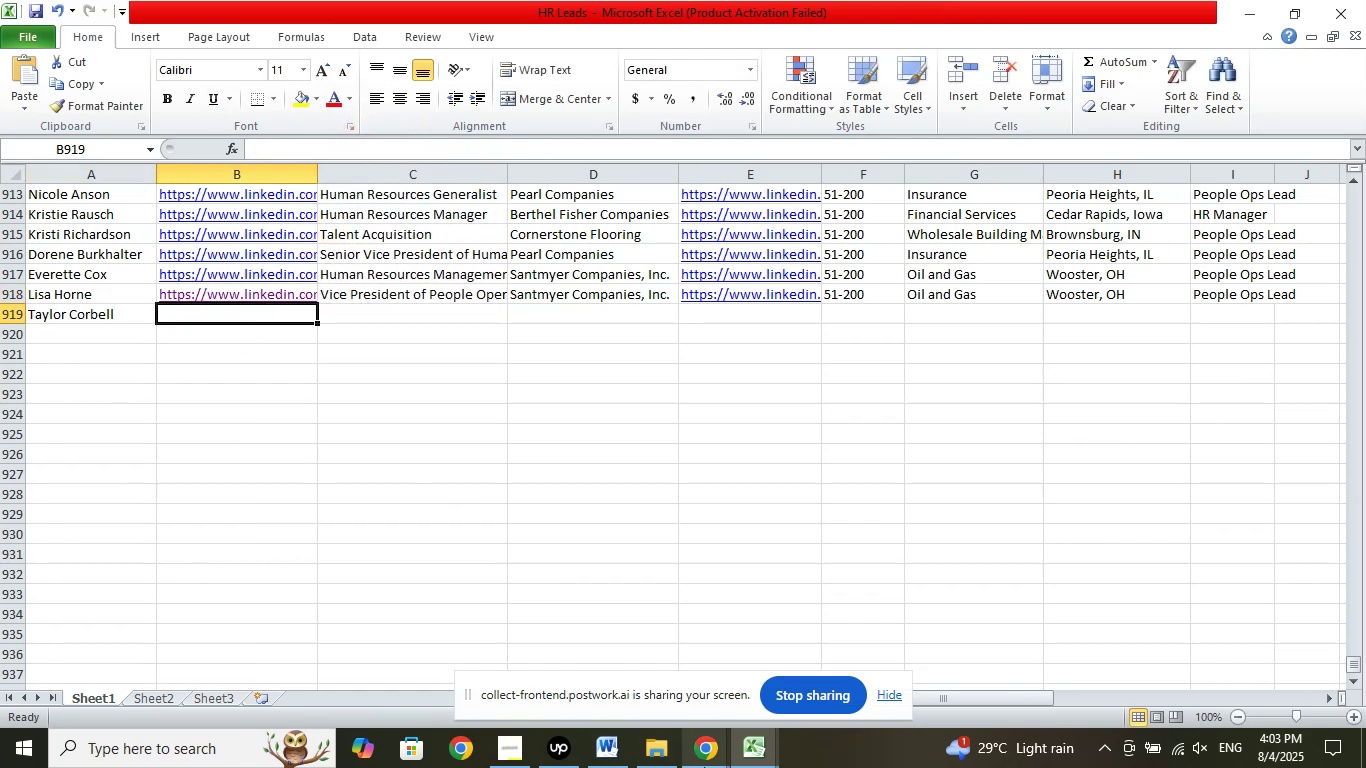 
left_click([710, 765])
 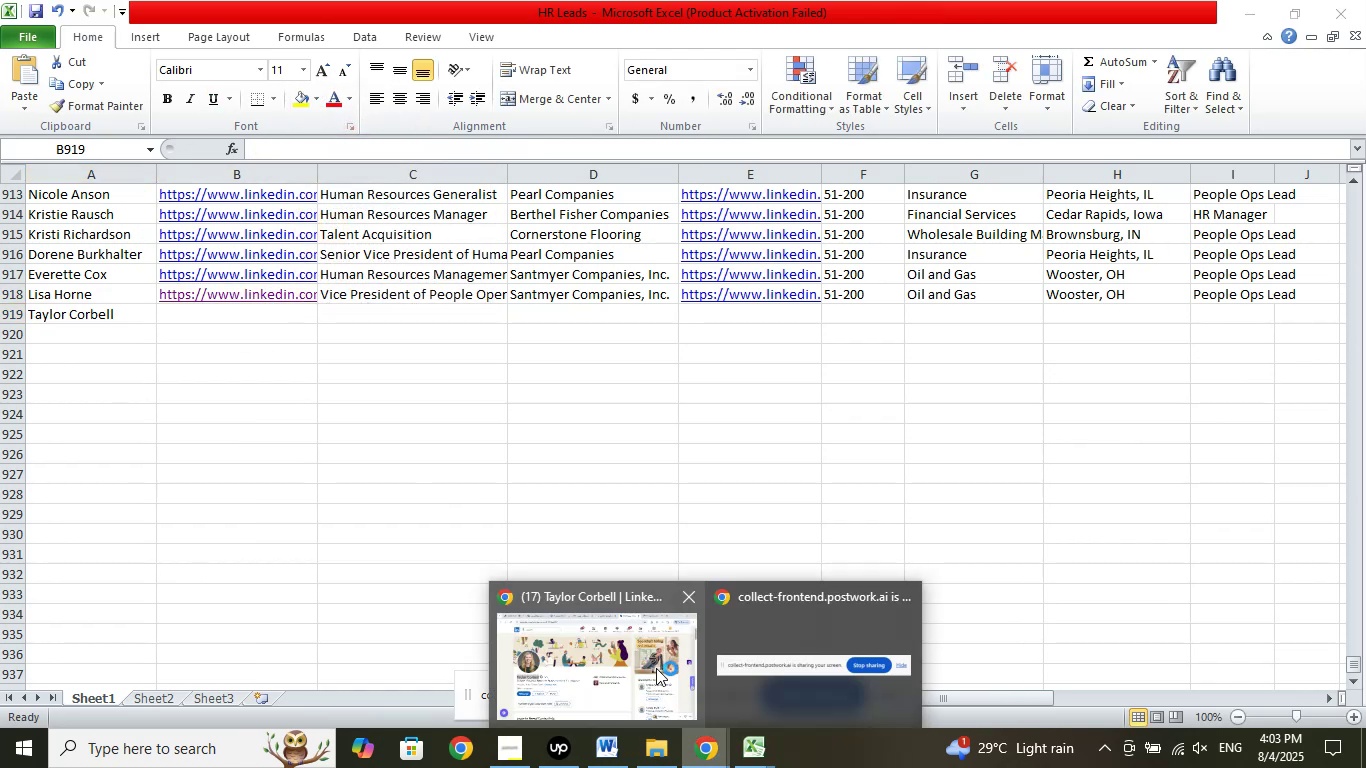 
left_click([657, 651])
 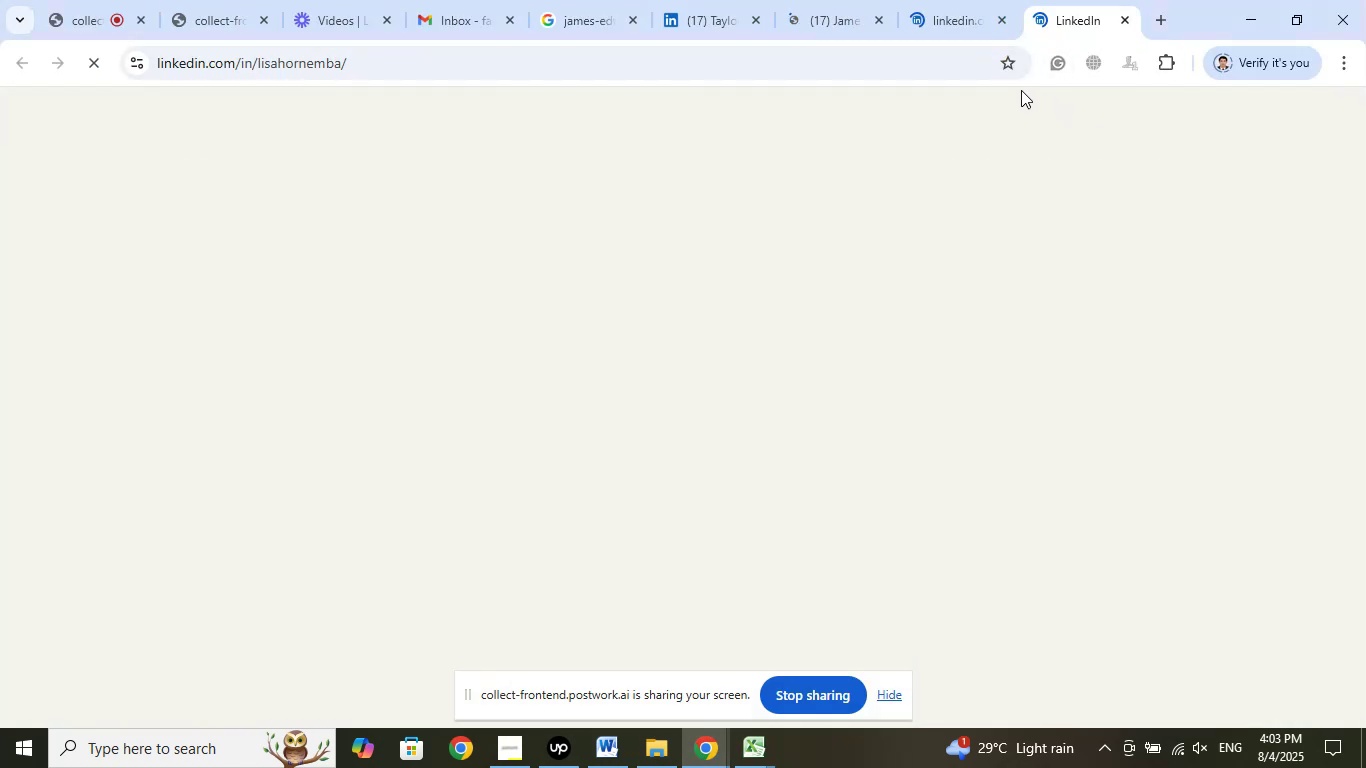 
left_click([959, 0])
 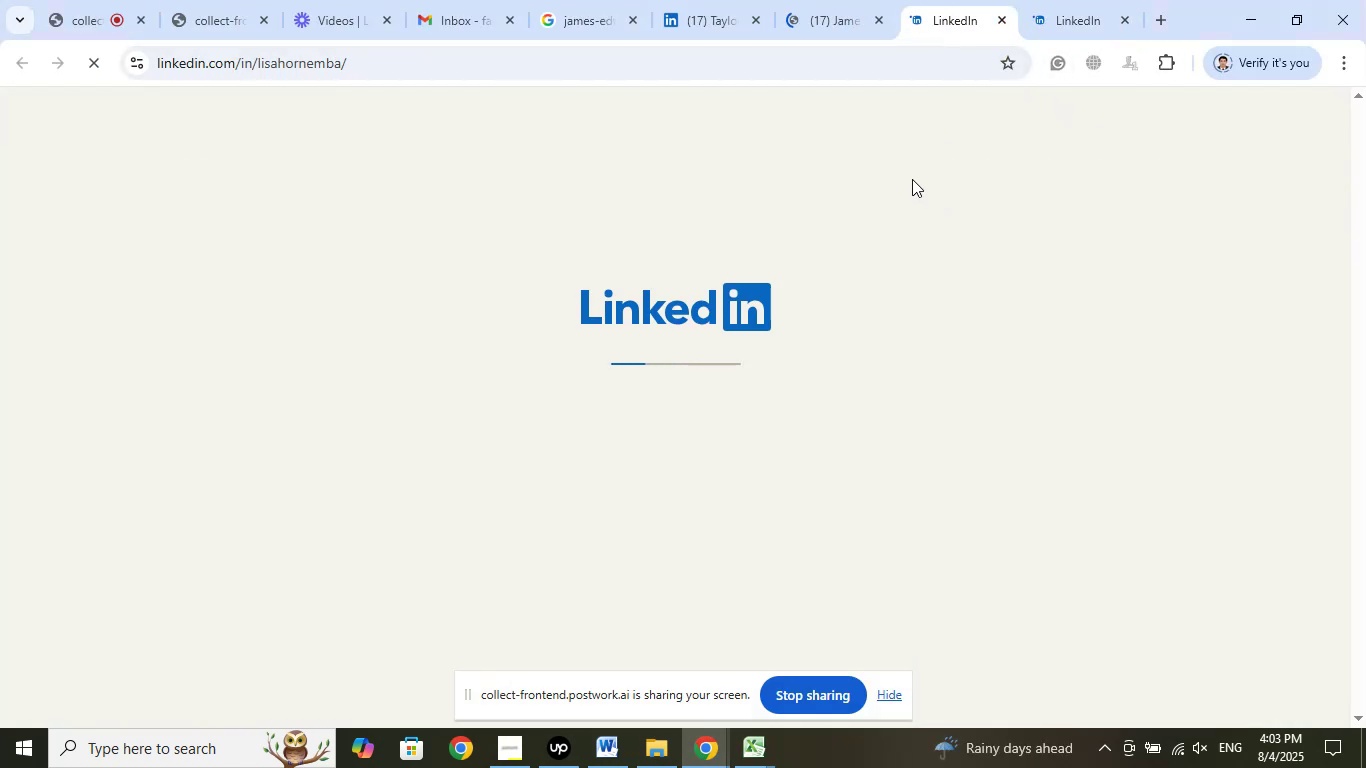 
left_click([850, 0])
 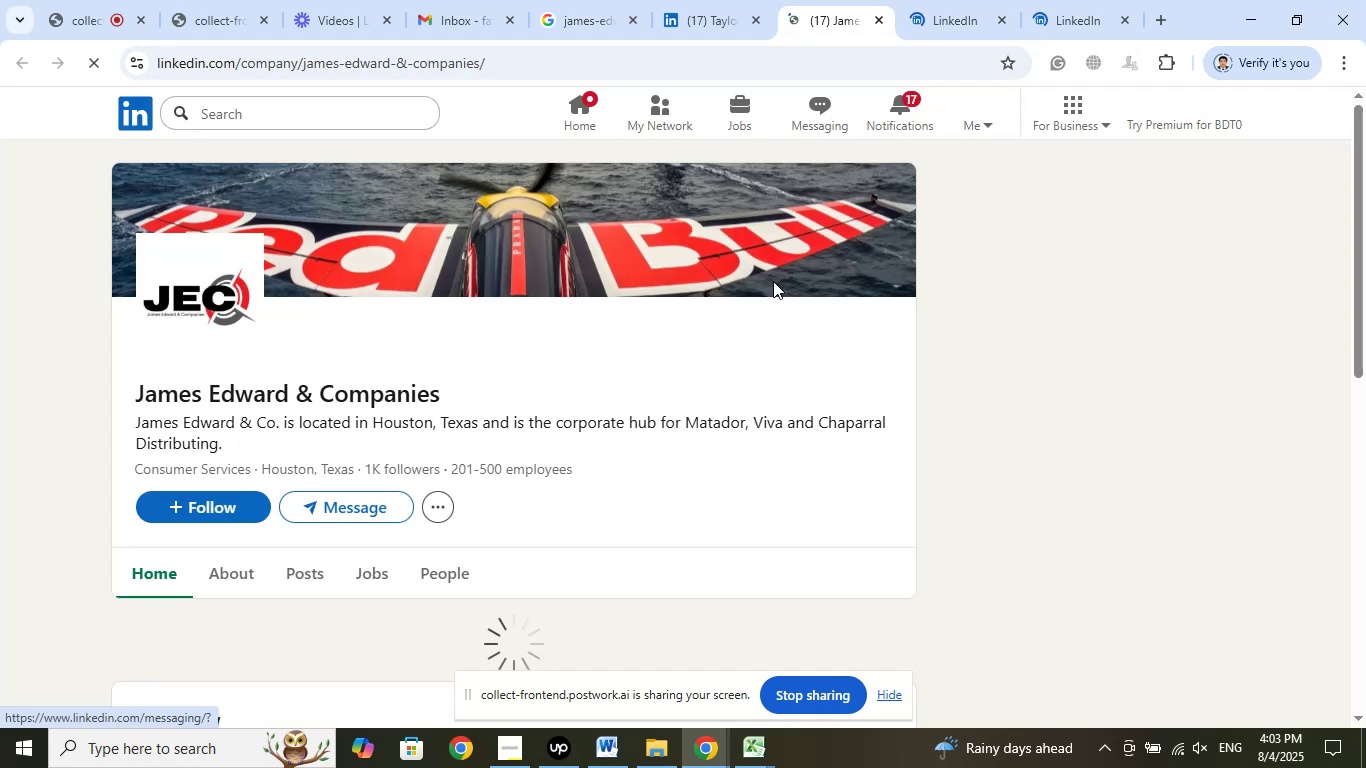 
wait(5.52)
 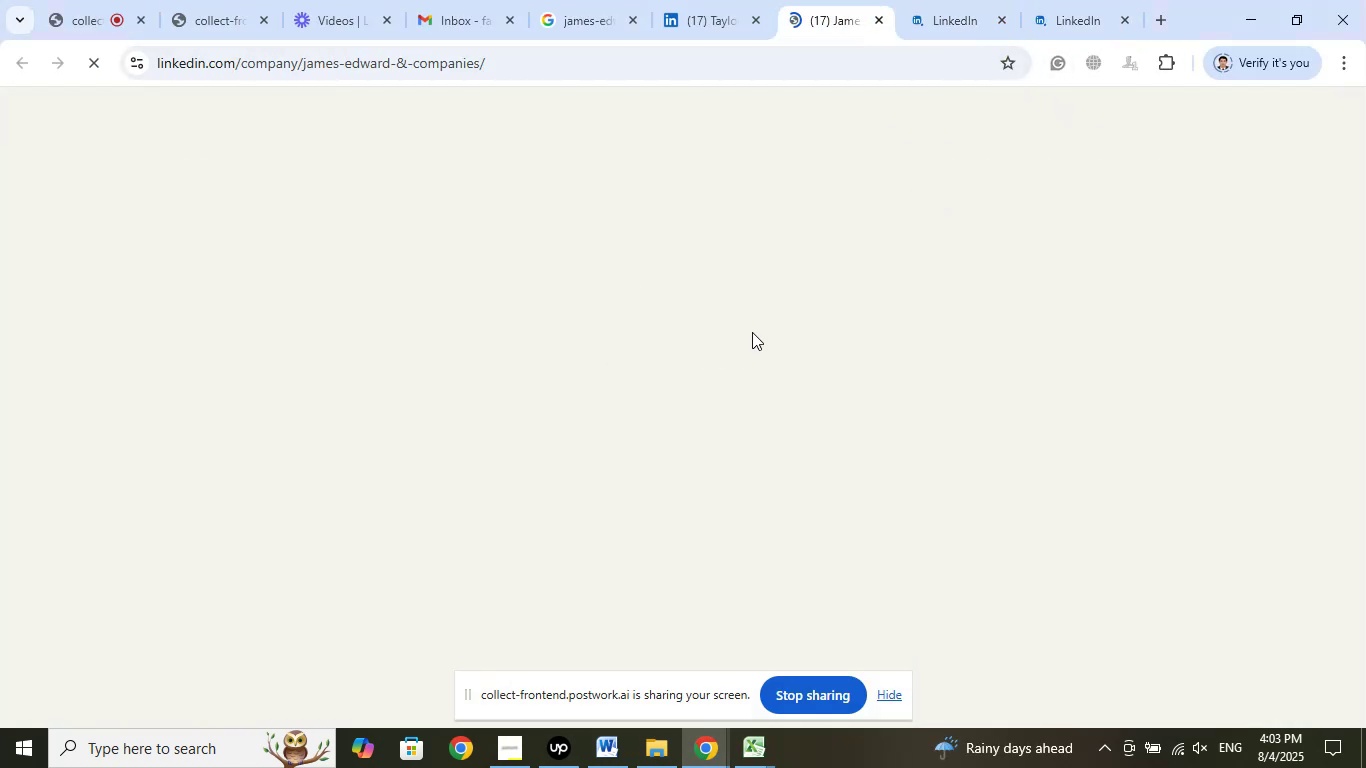 
left_click([687, 1])
 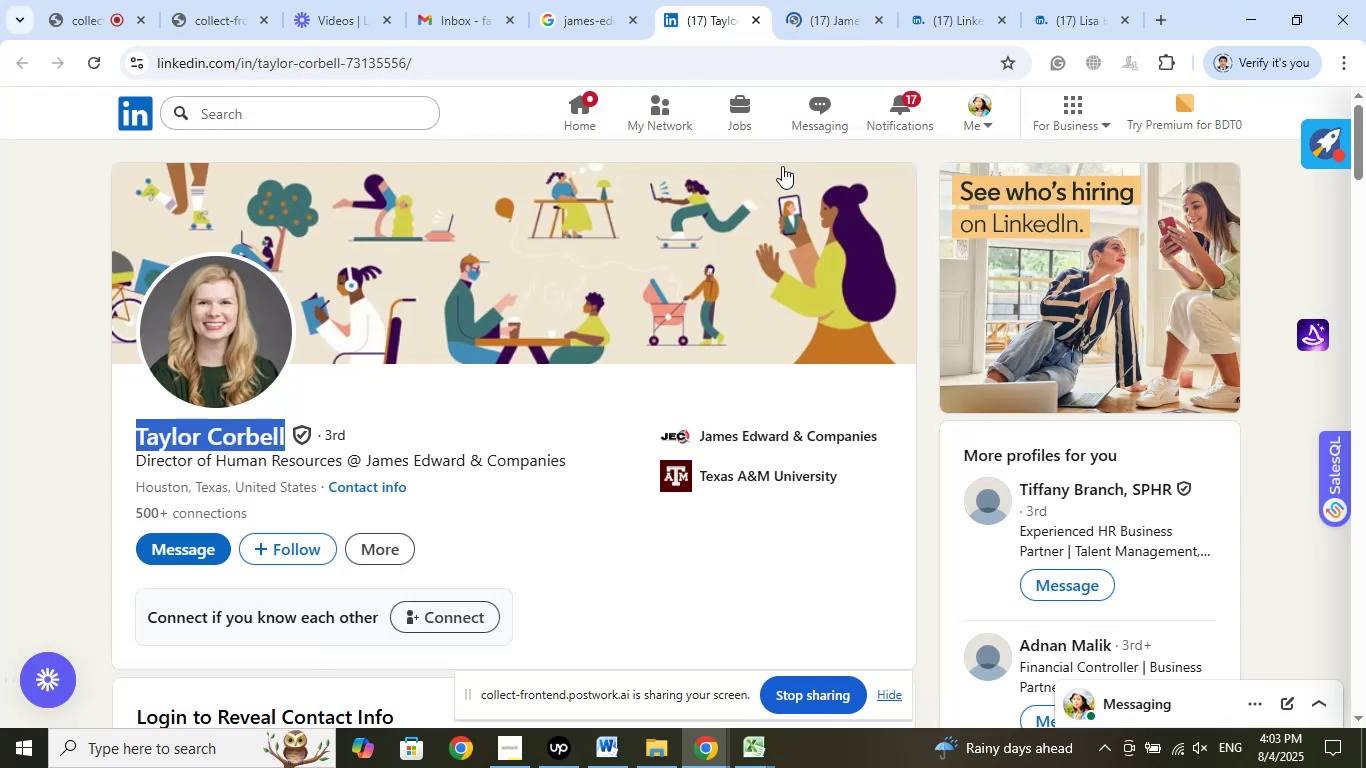 
left_click([806, 23])
 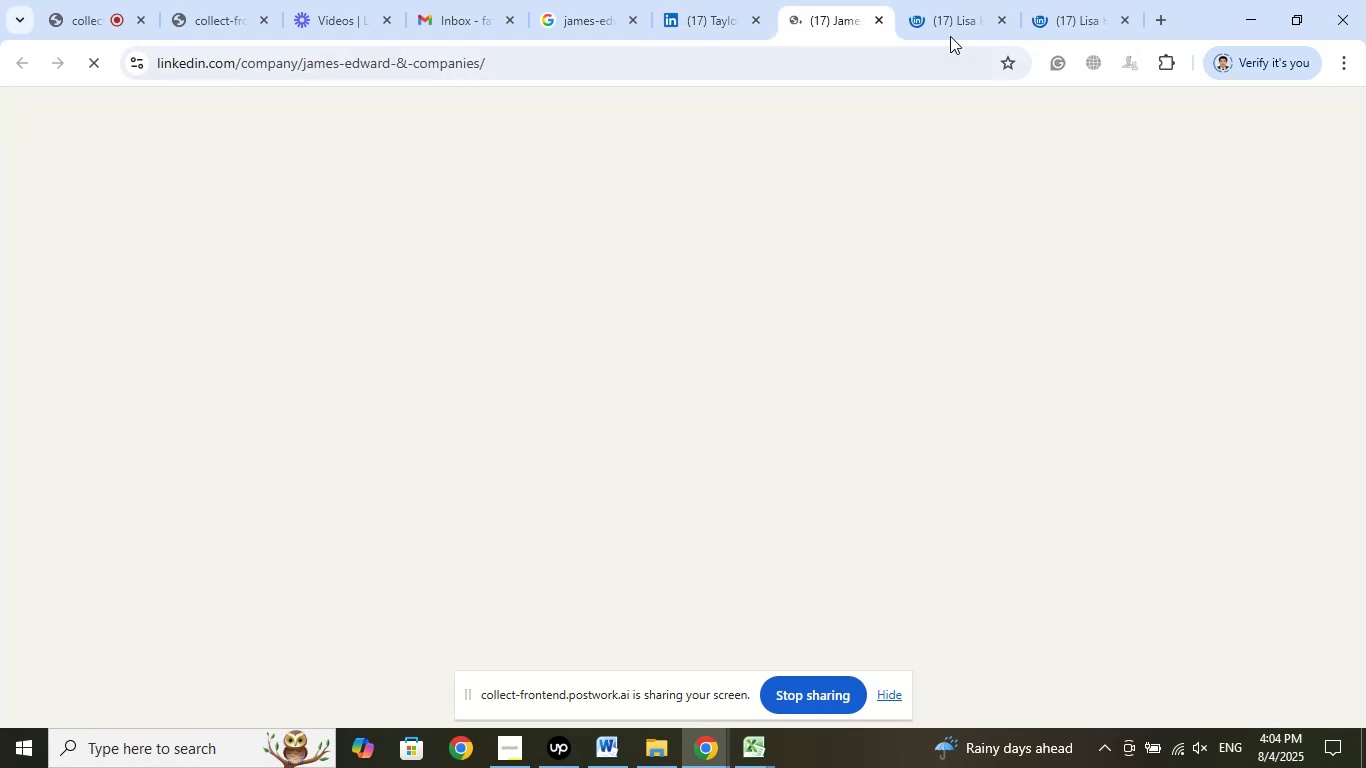 
left_click([961, 0])
 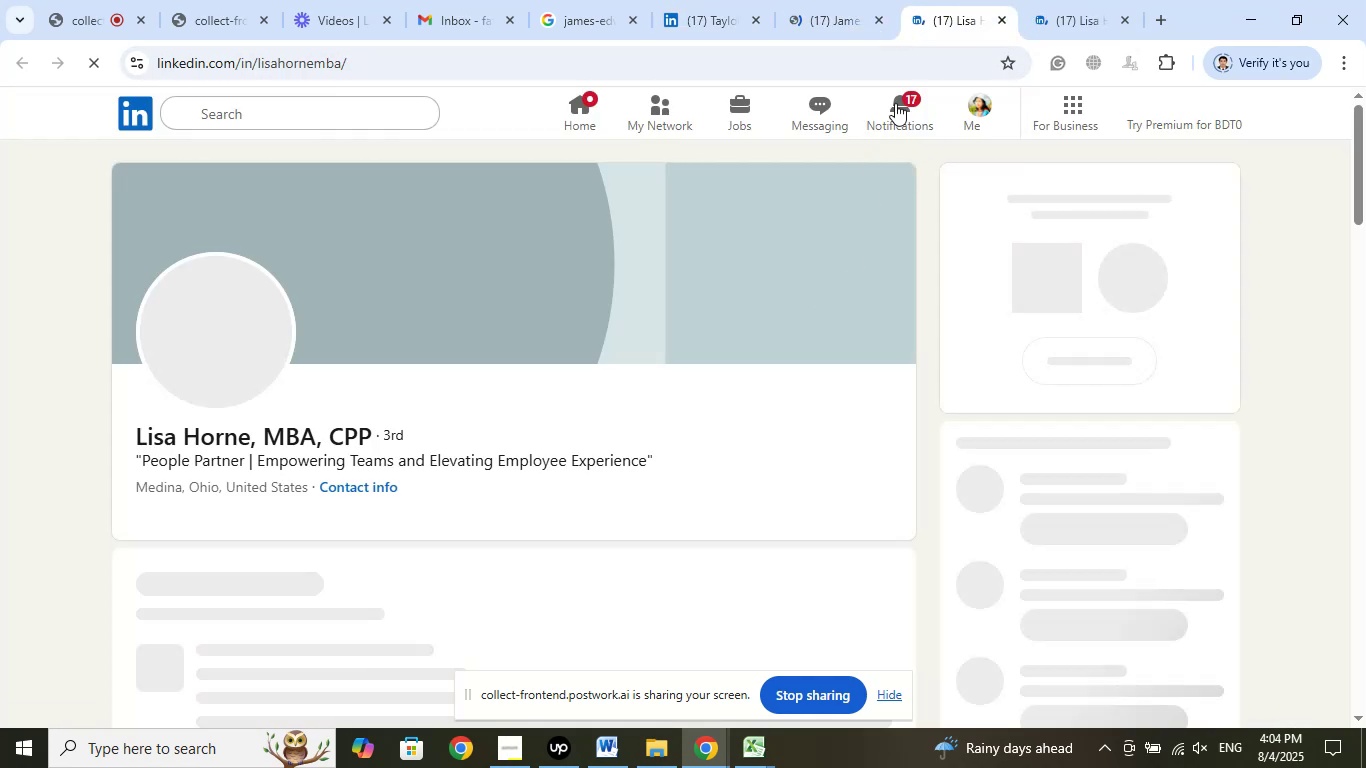 
left_click([1064, 7])
 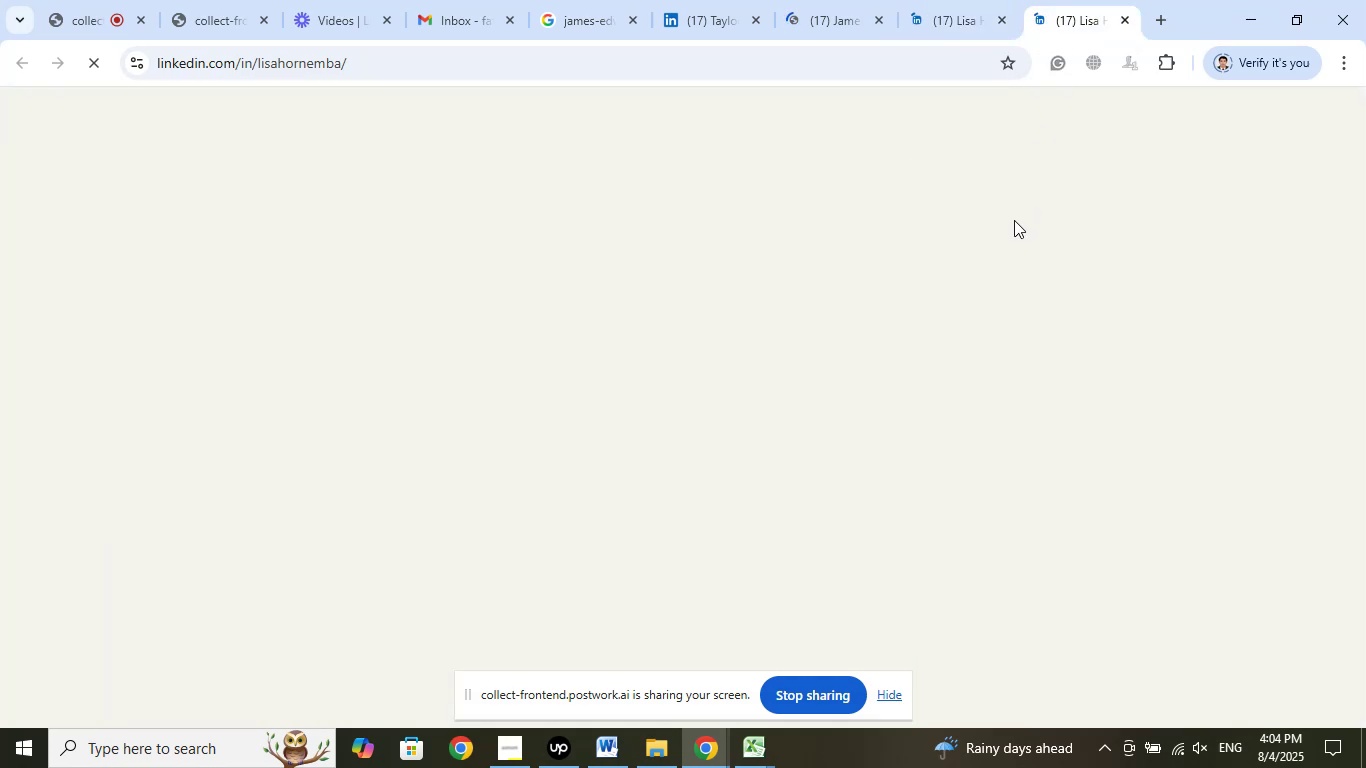 
mouse_move([1026, 243])
 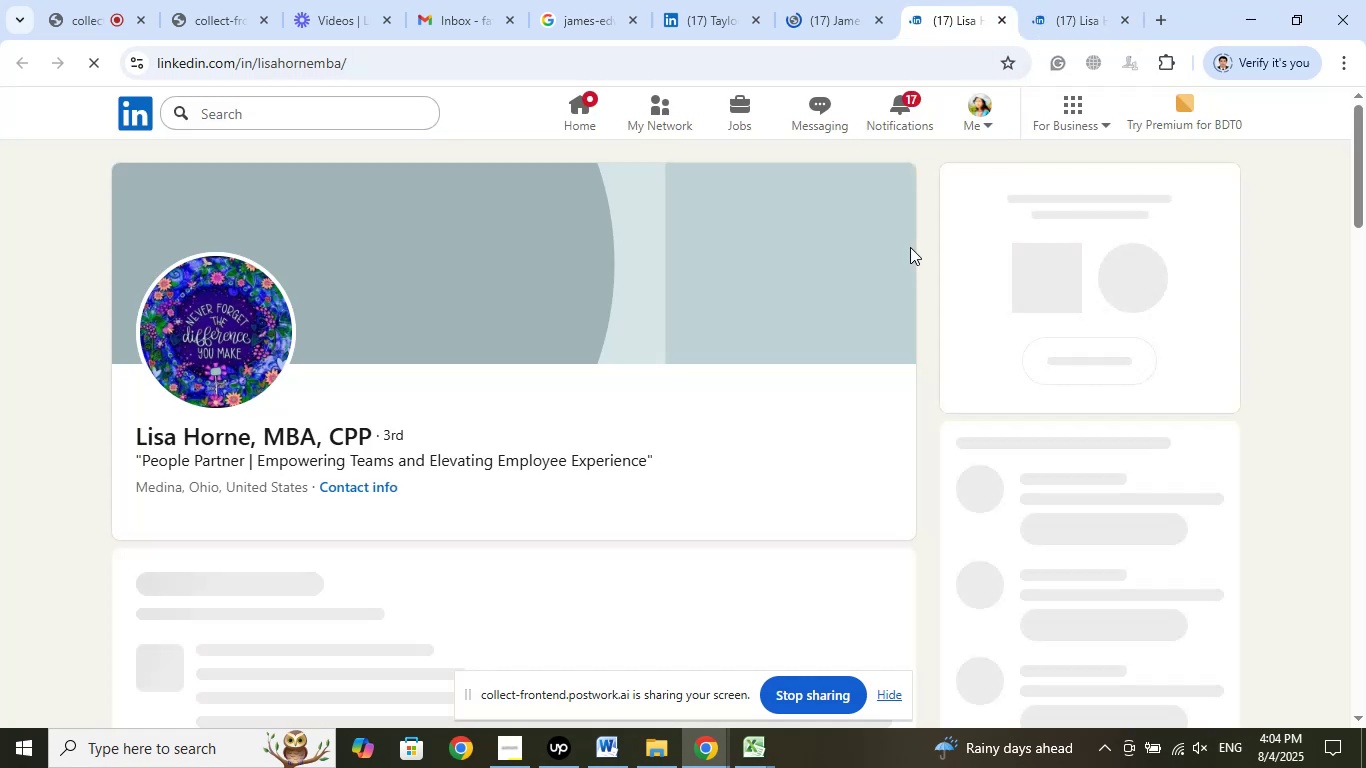 
wait(5.67)
 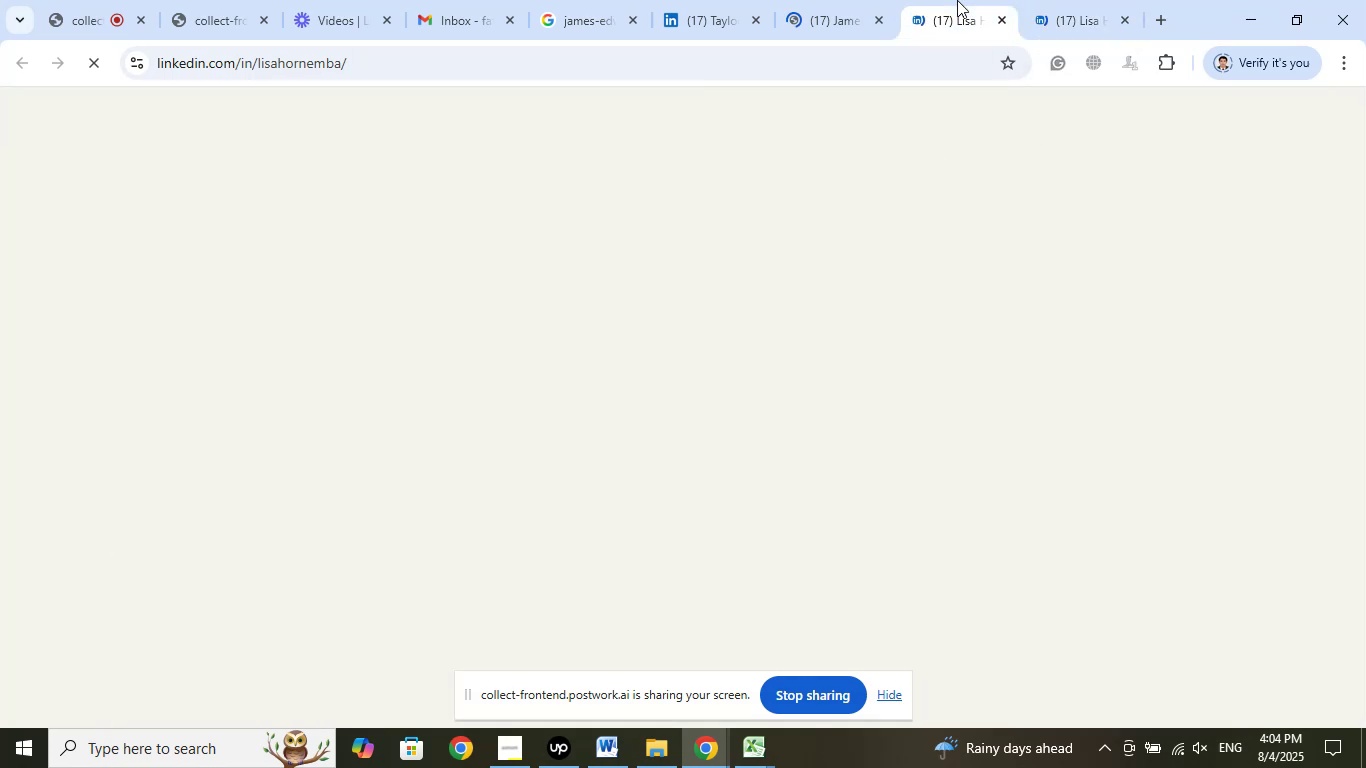 
left_click([1084, 18])
 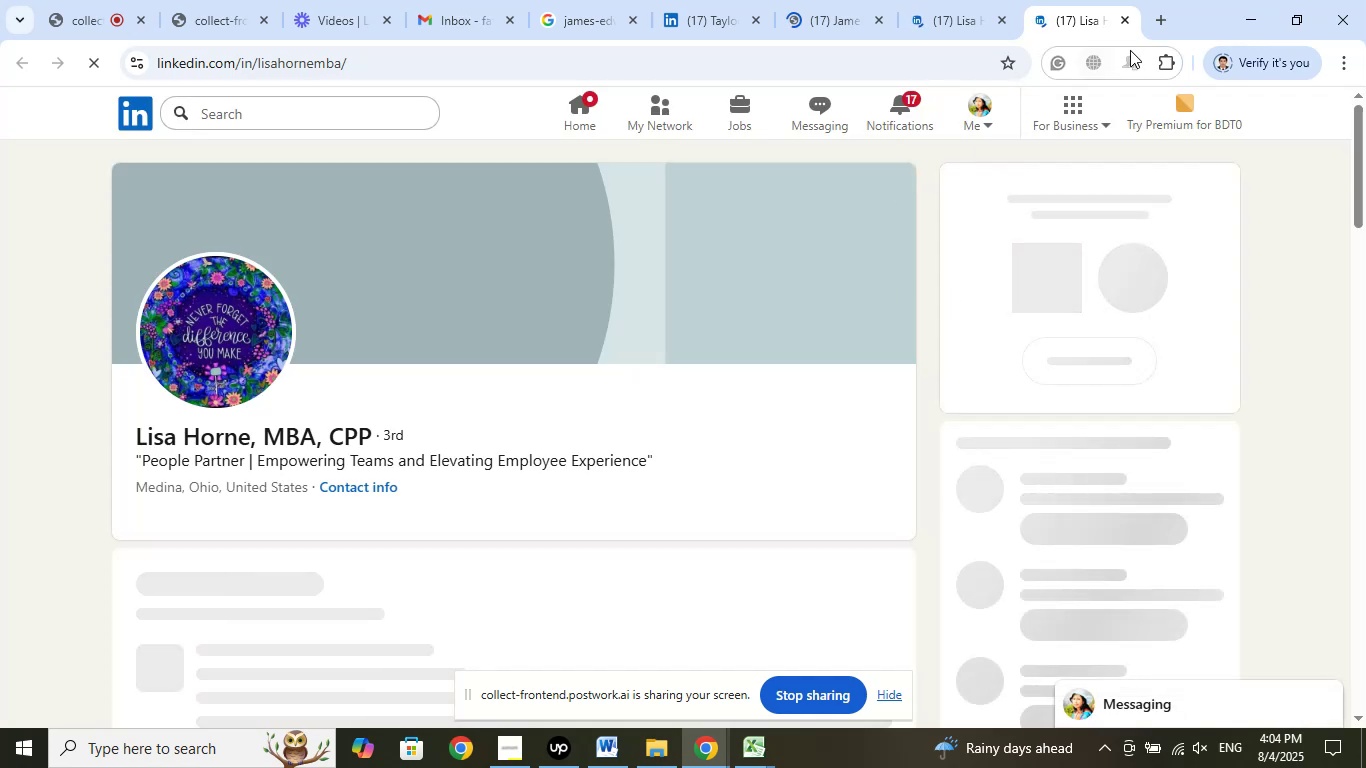 
left_click([1125, 25])
 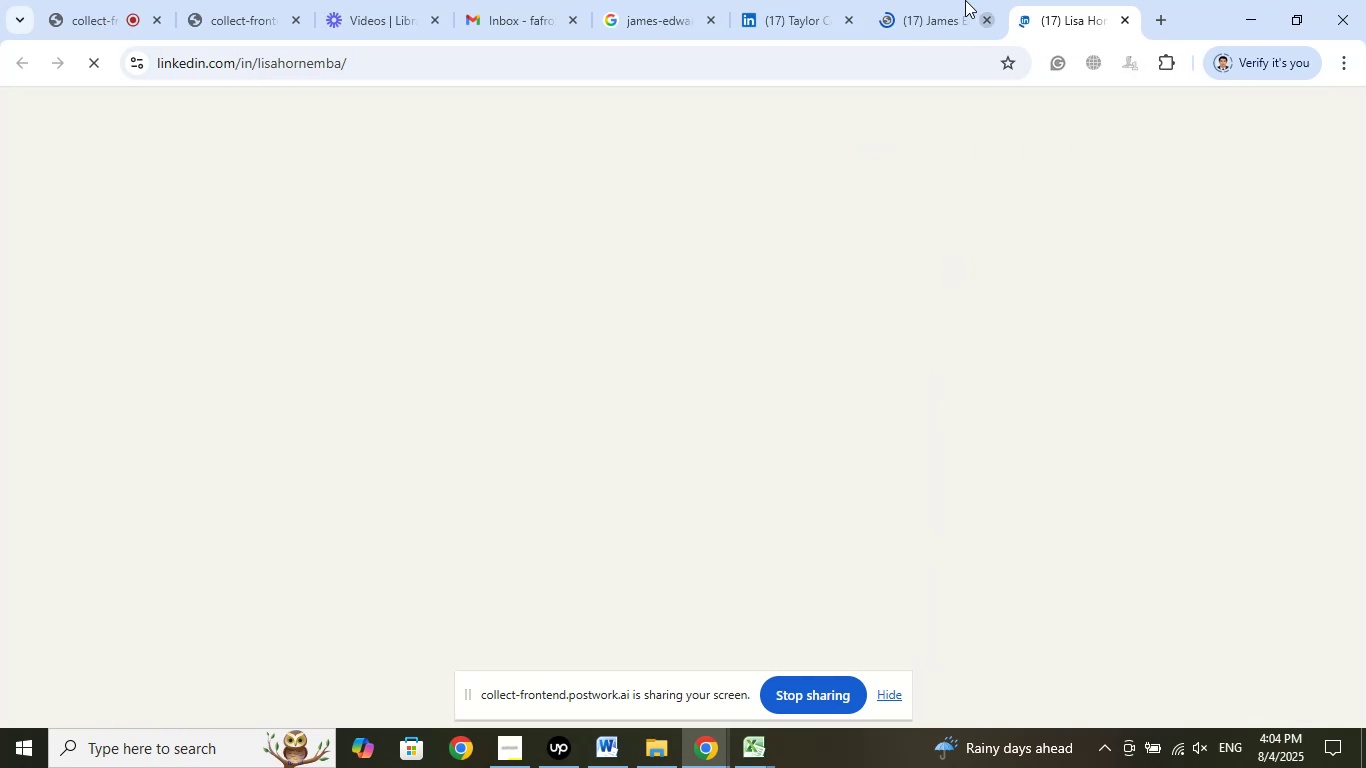 
mouse_move([898, 229])
 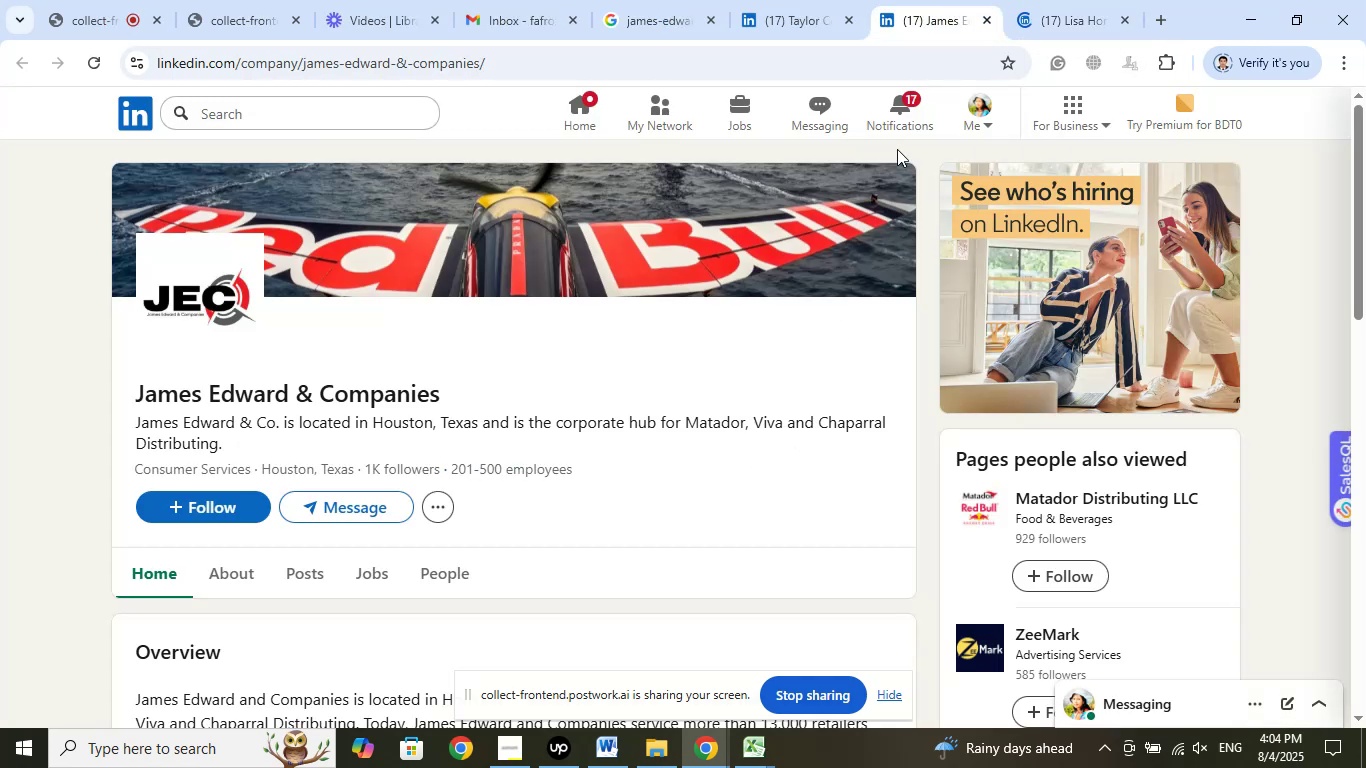 
left_click([790, 0])
 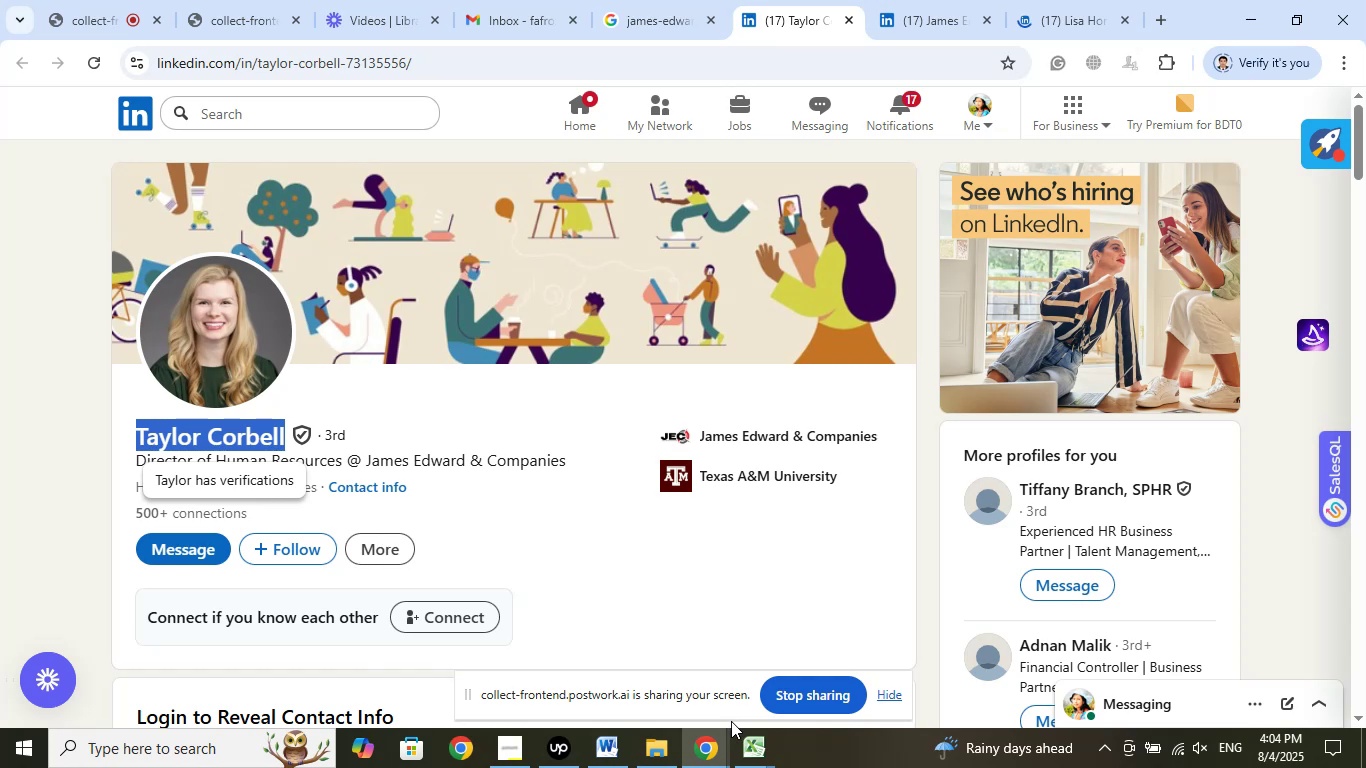 
left_click([746, 754])
 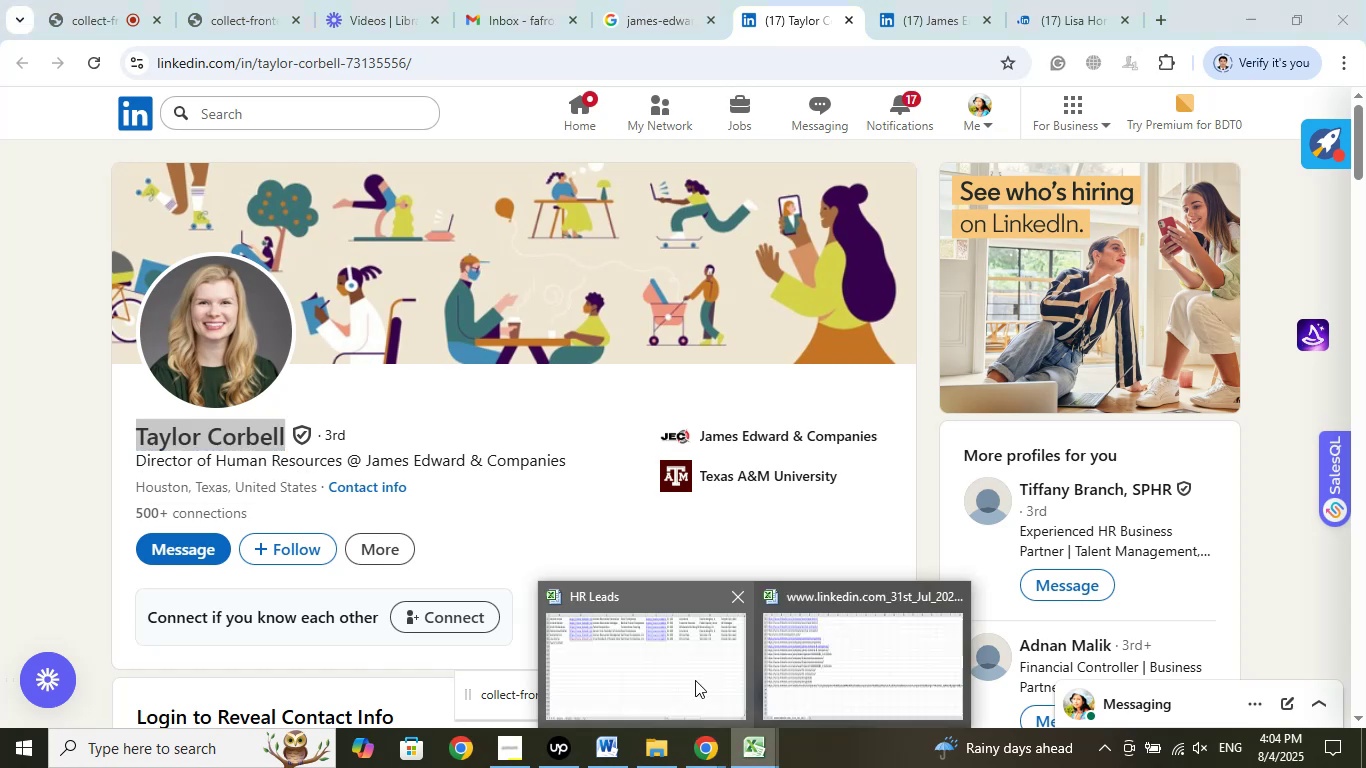 
left_click([695, 680])
 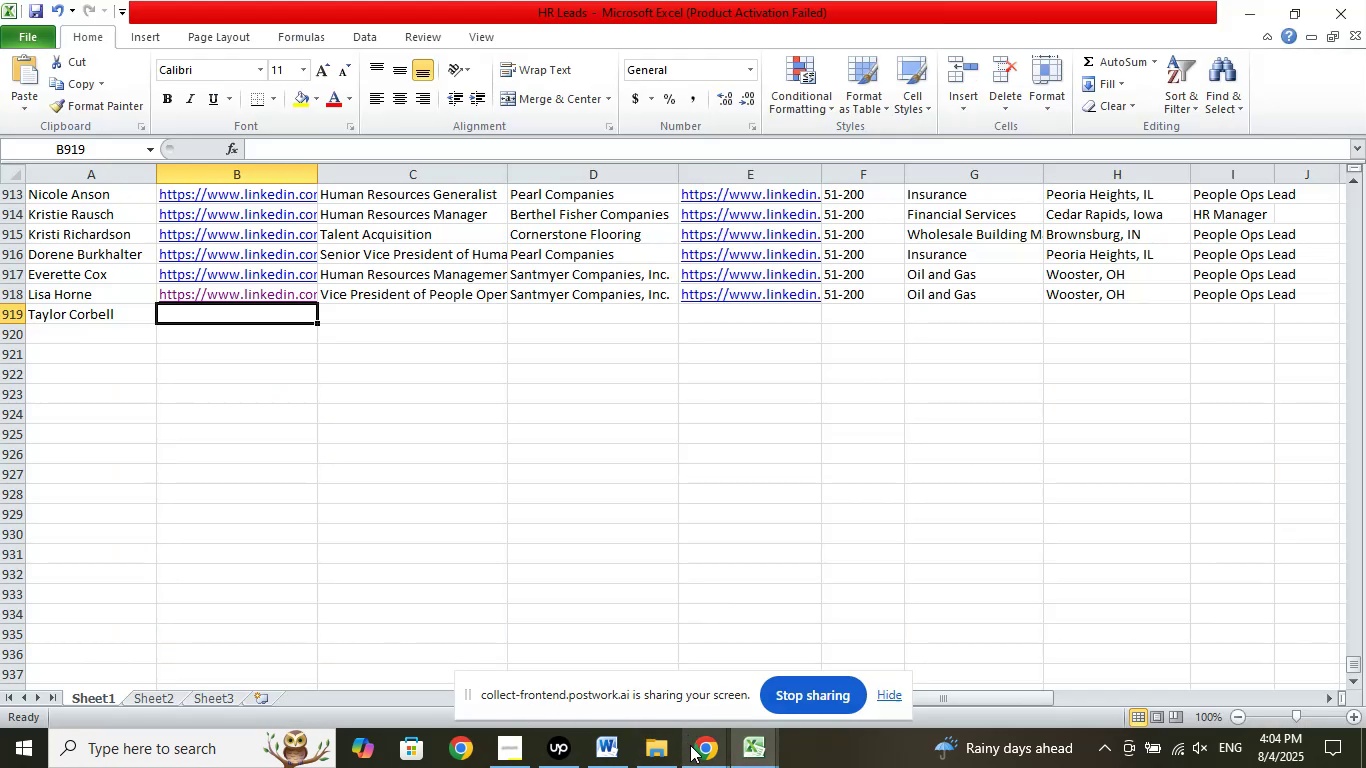 
left_click([614, 661])
 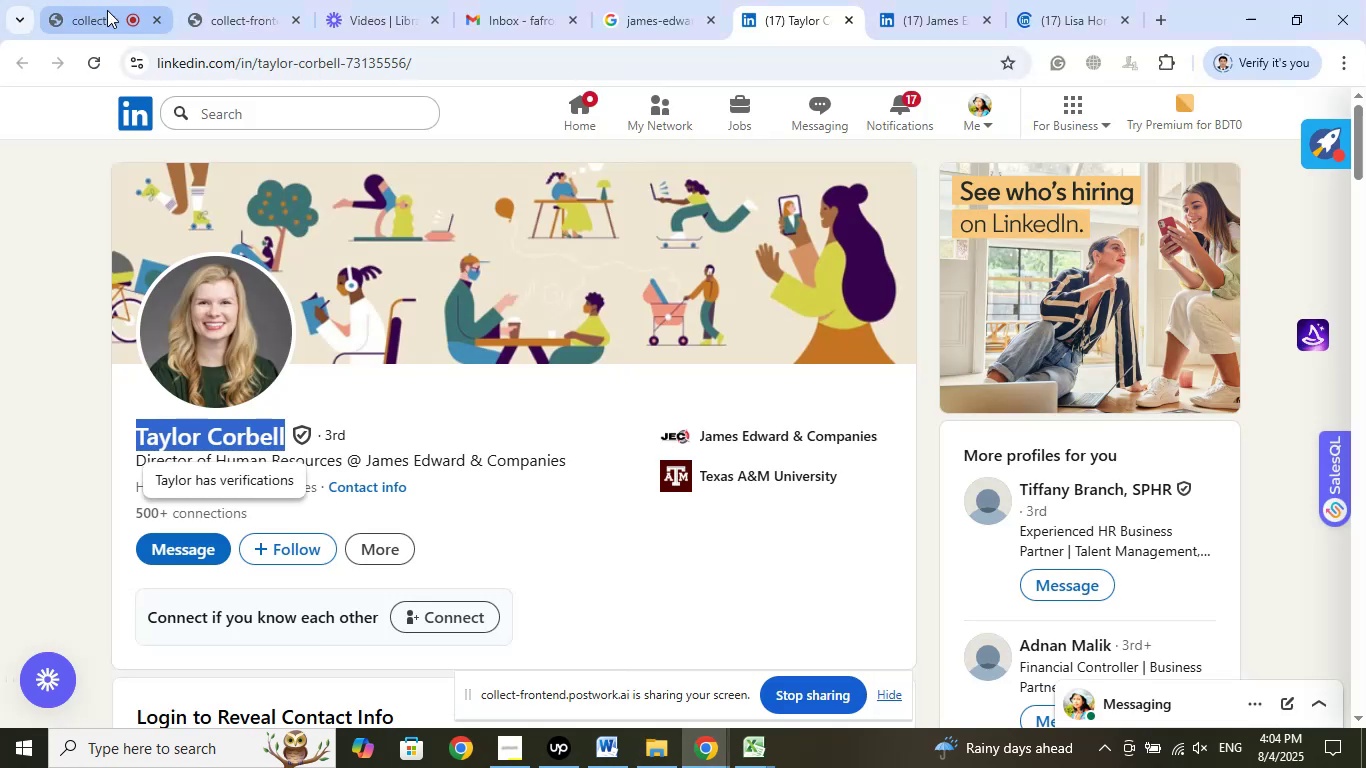 
left_click([100, 1])
 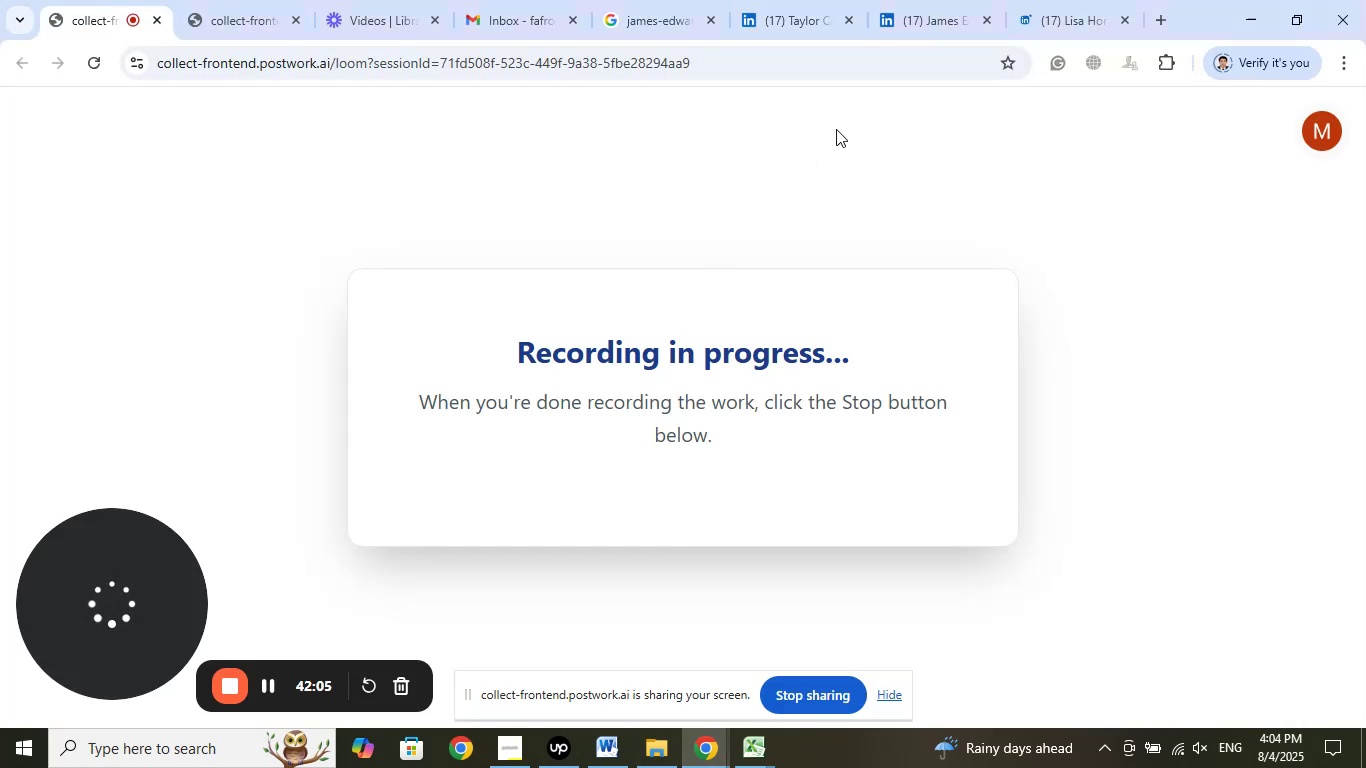 
left_click([813, 0])
 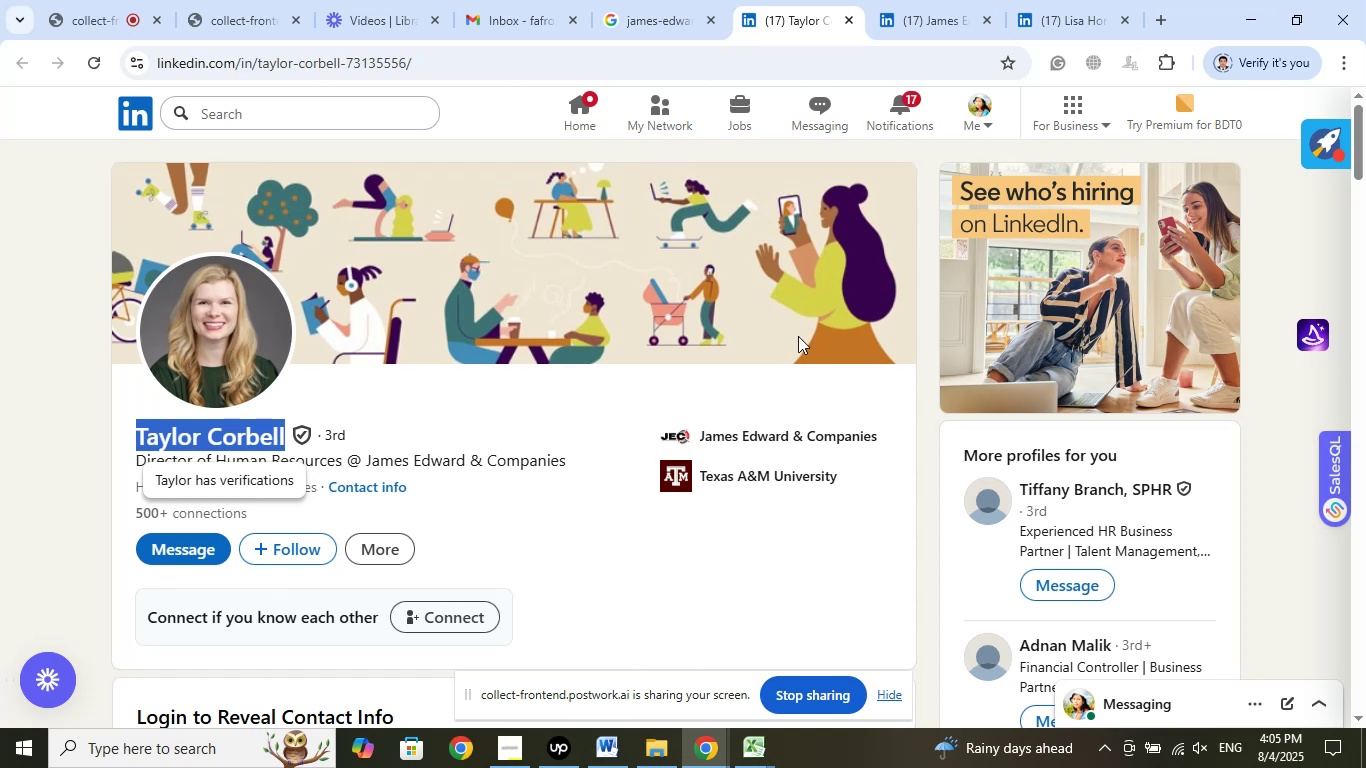 
wait(48.33)
 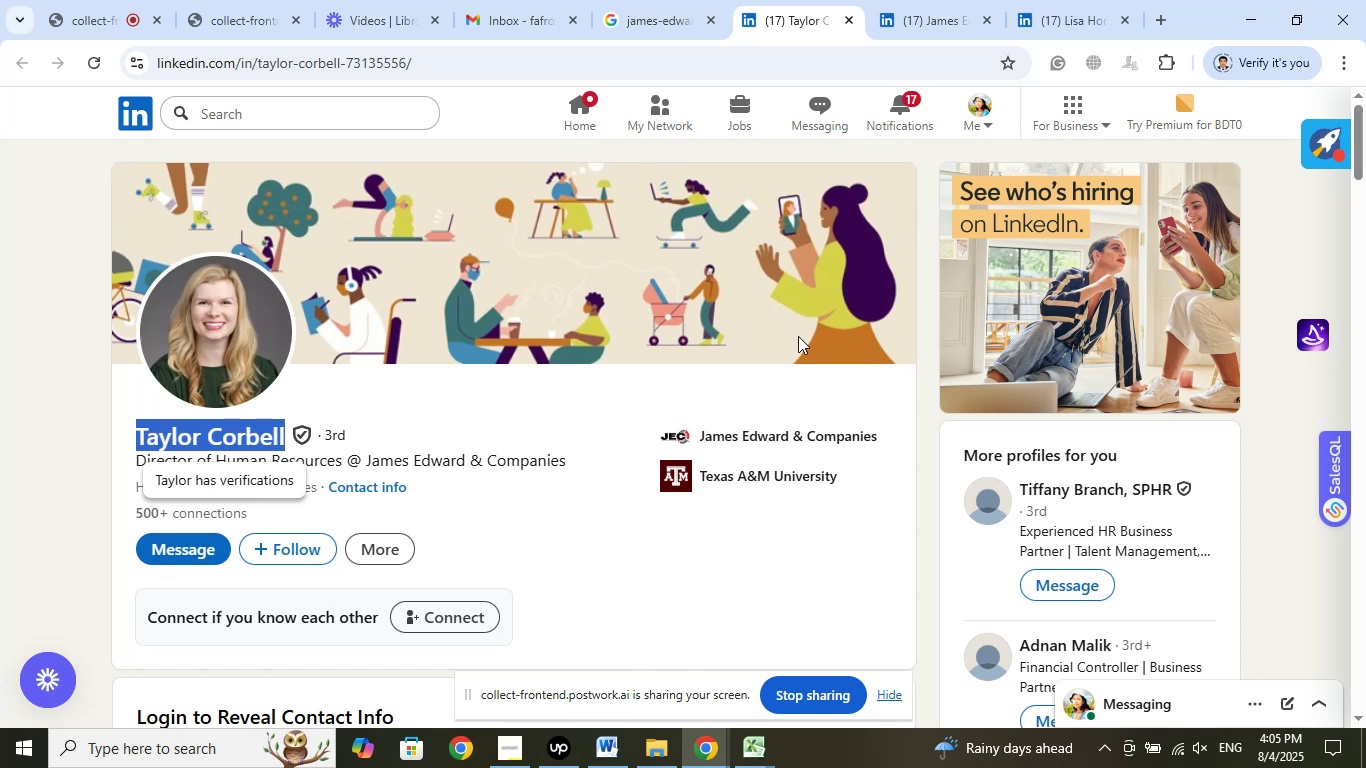 
left_click([802, 16])
 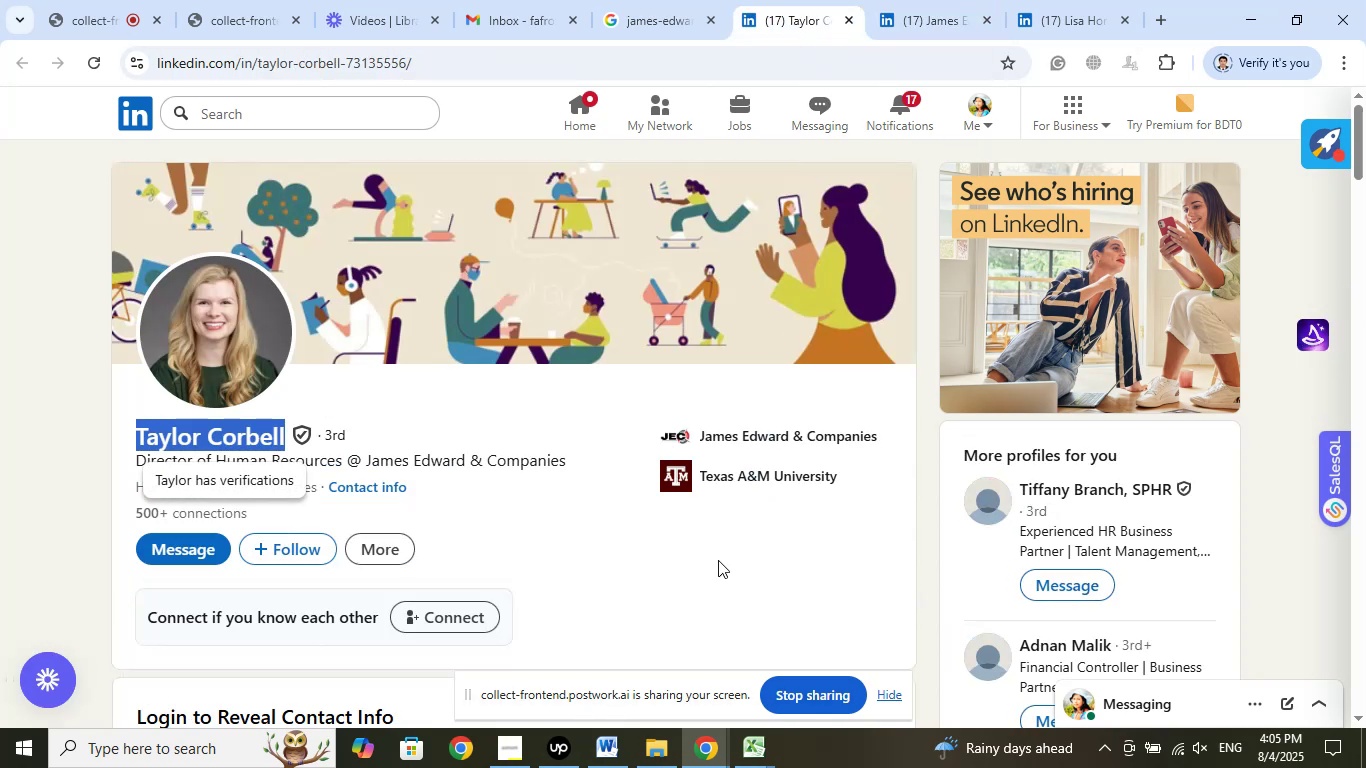 
left_click([1068, 16])
 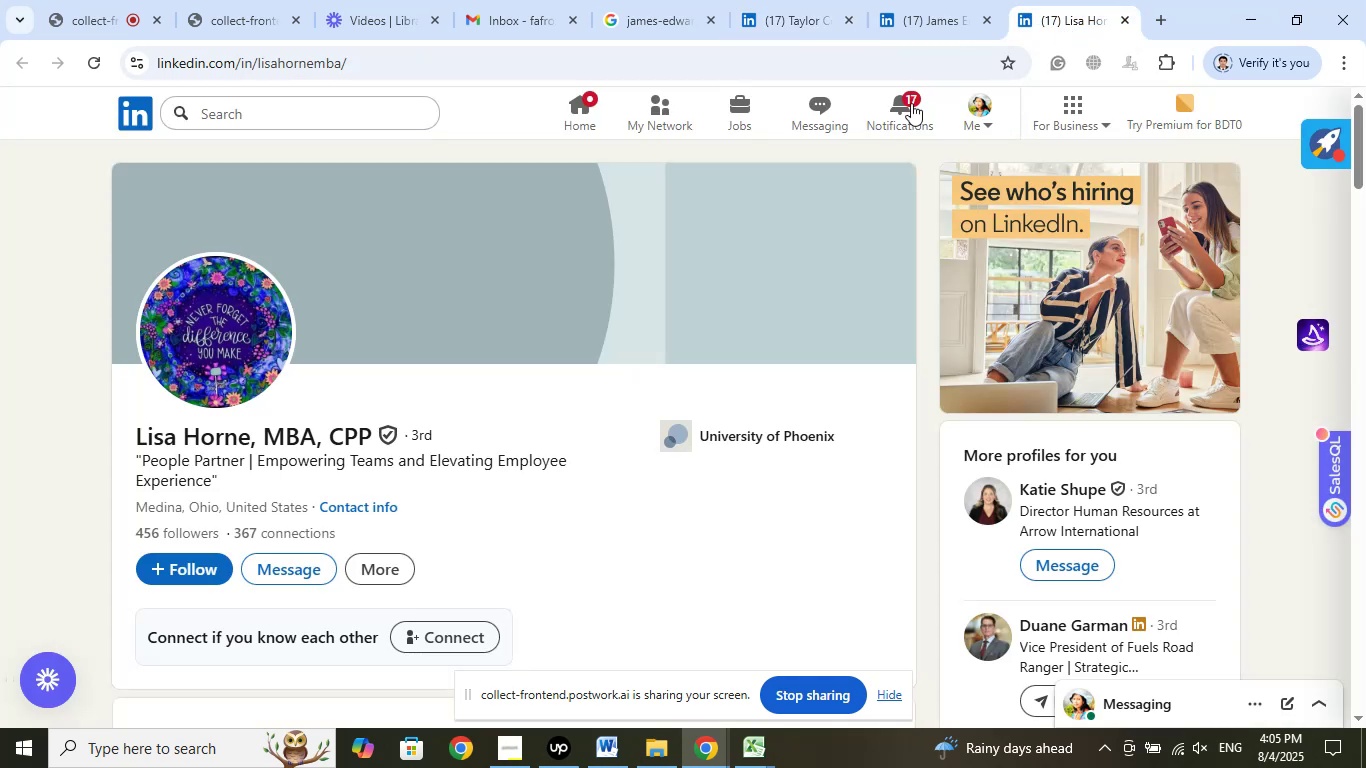 
left_click([929, 5])
 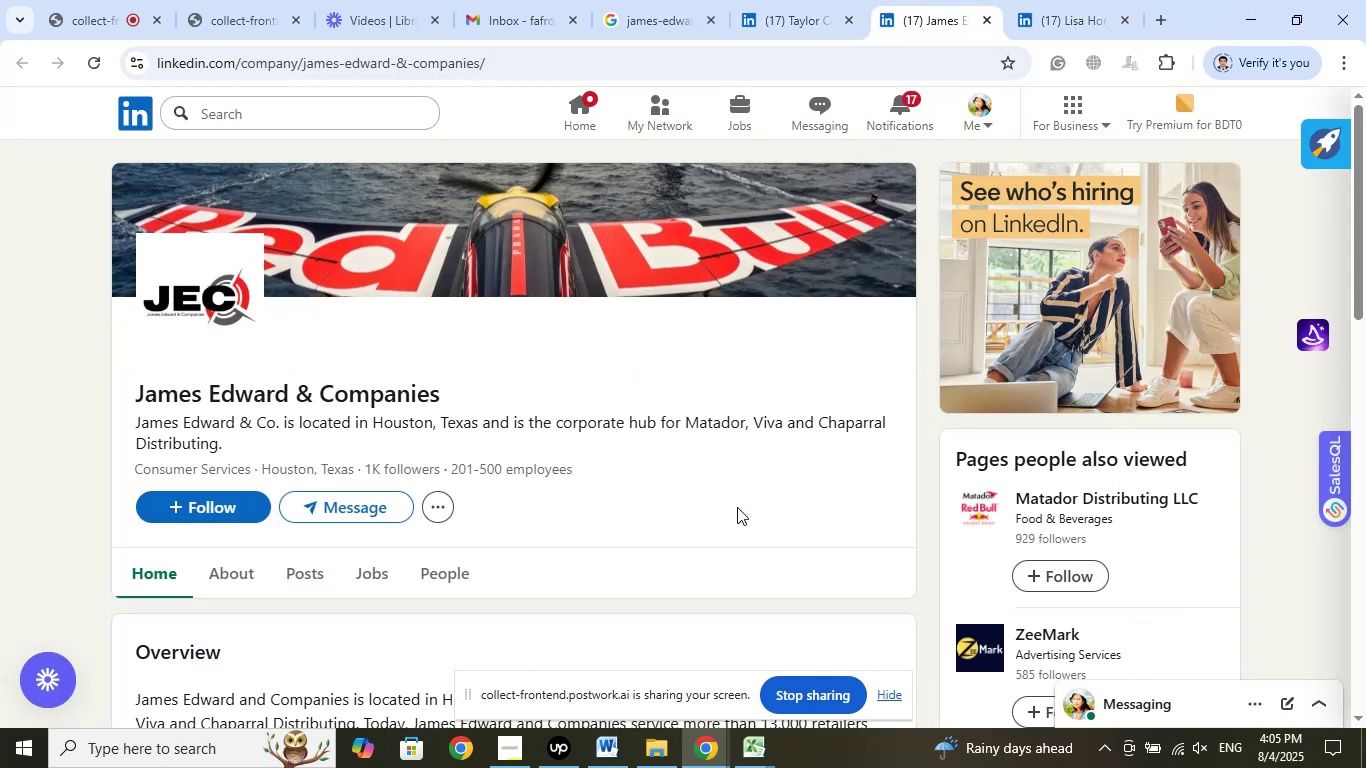 
wait(8.56)
 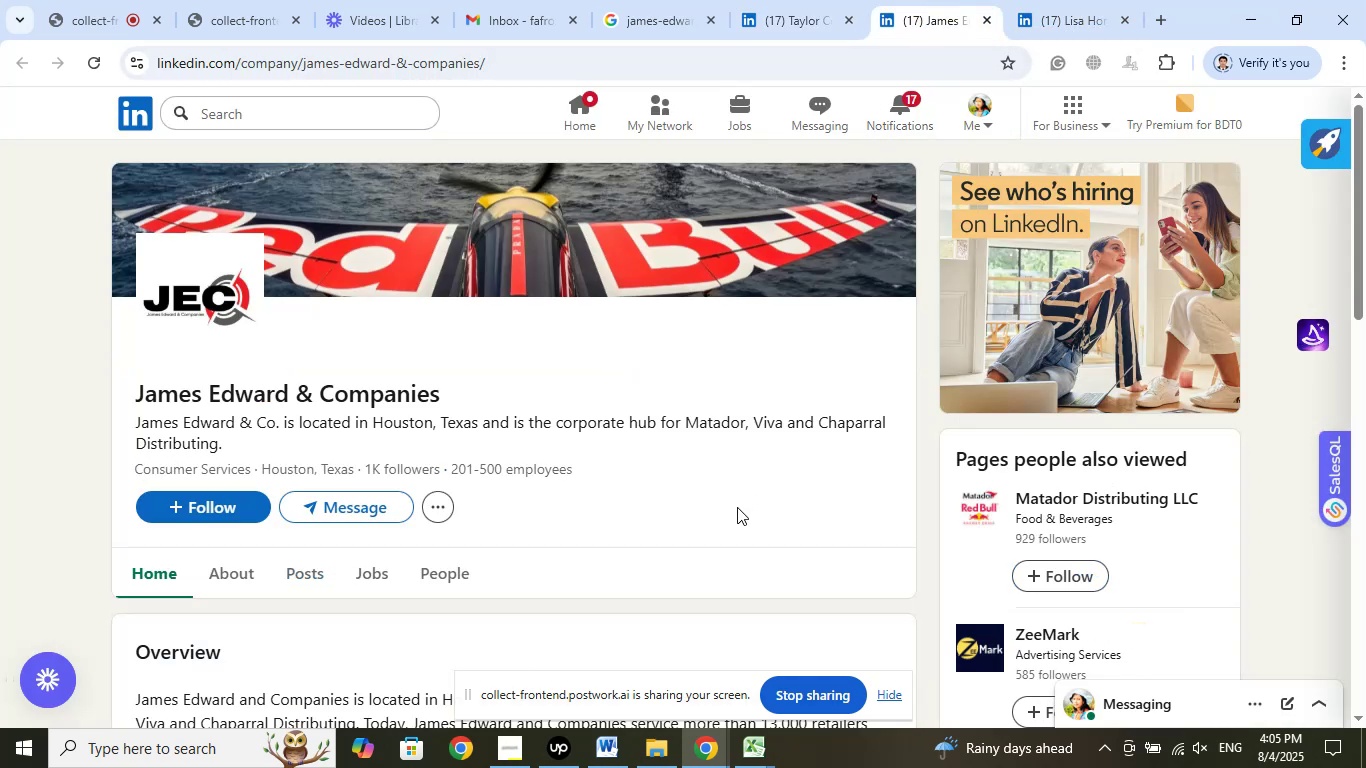 
left_click([920, 15])
 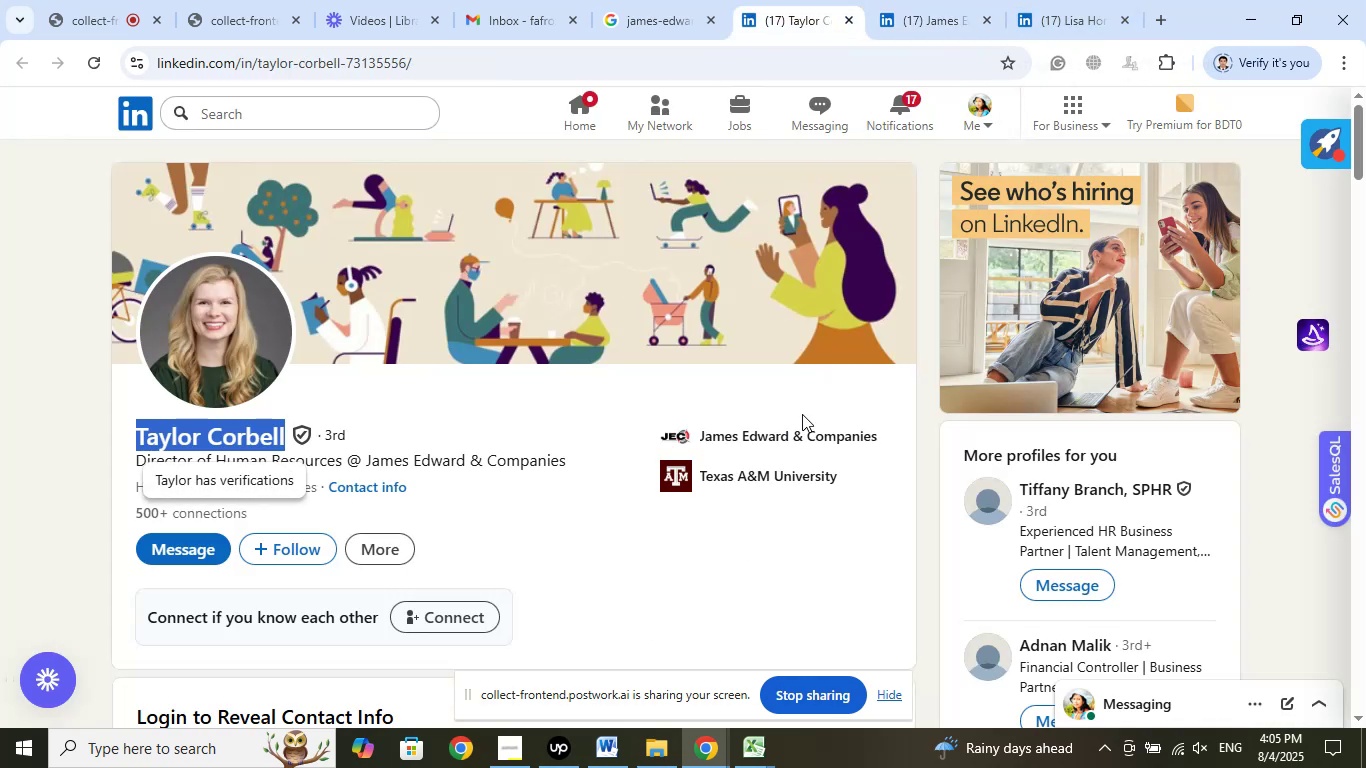 
wait(6.4)
 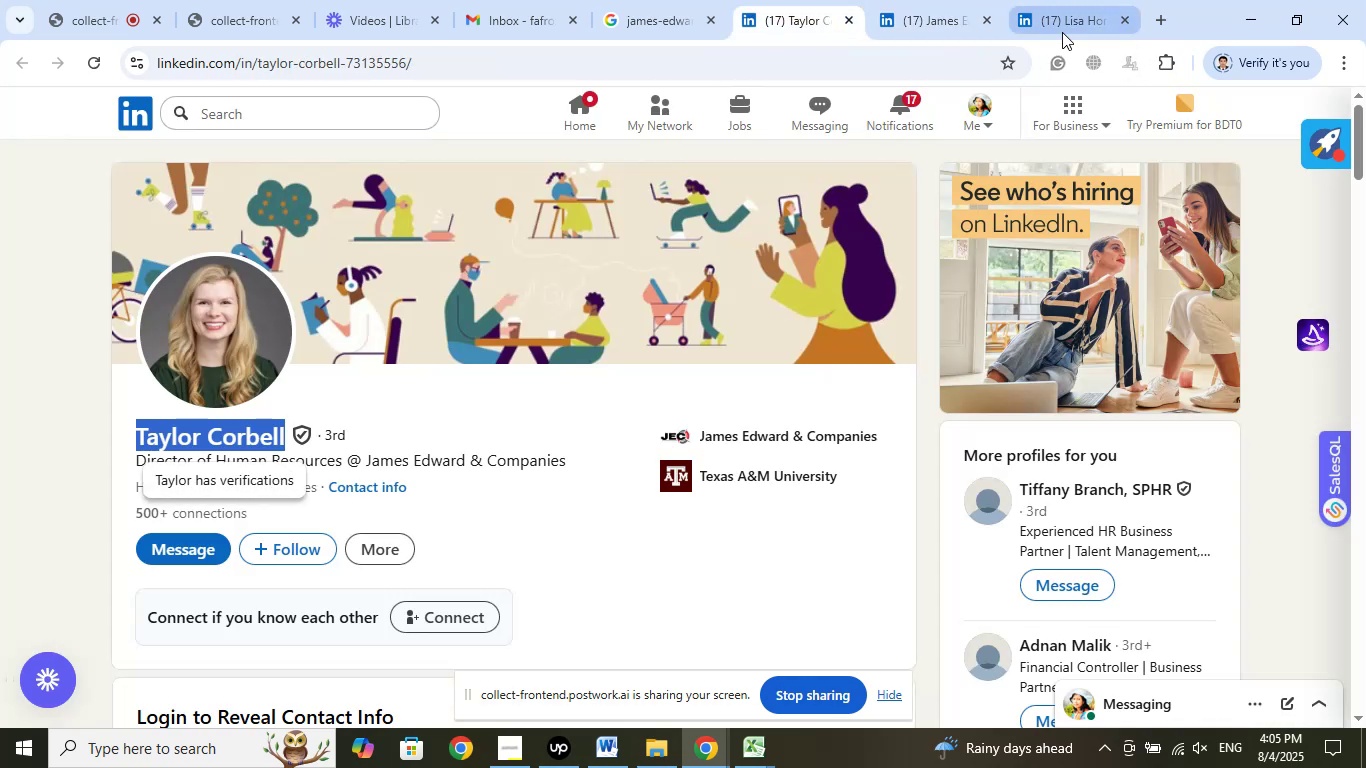 
mouse_move([1033, 31])
 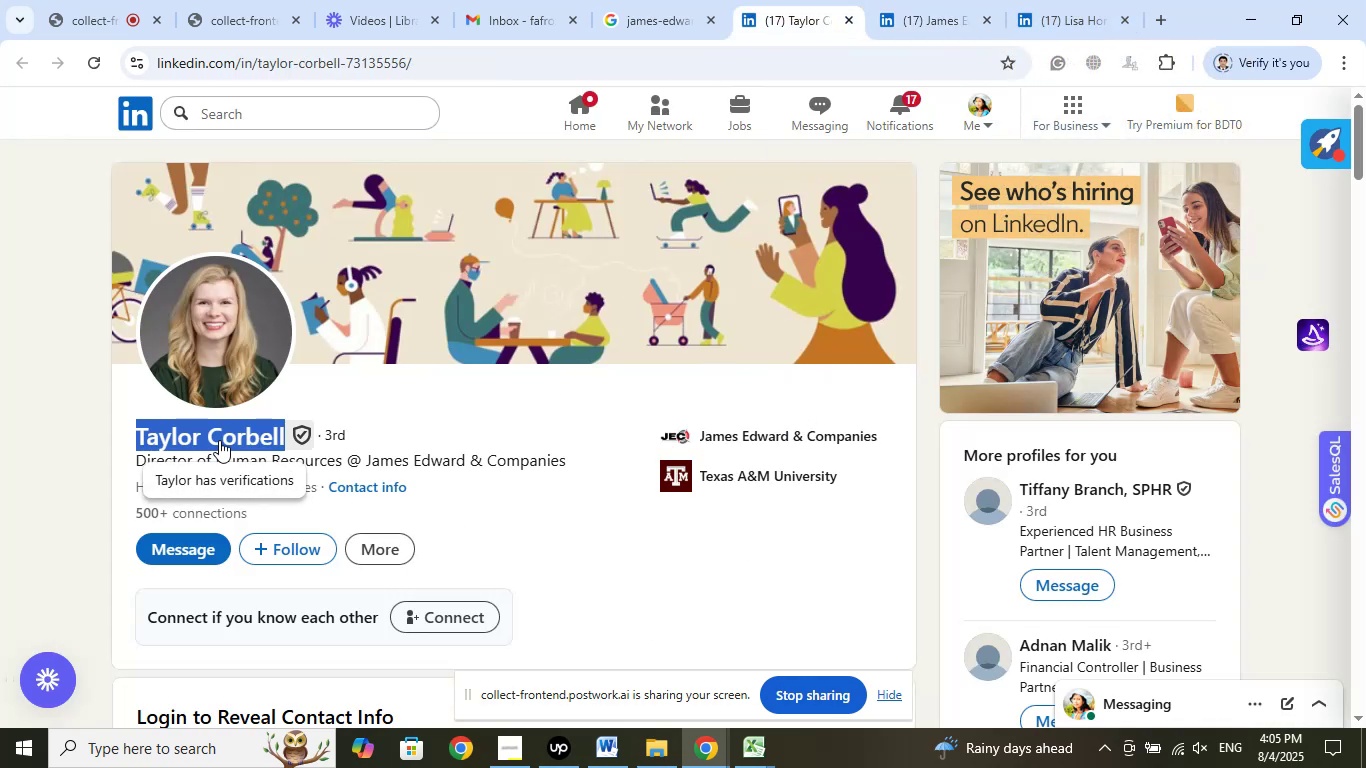 
right_click([232, 432])
 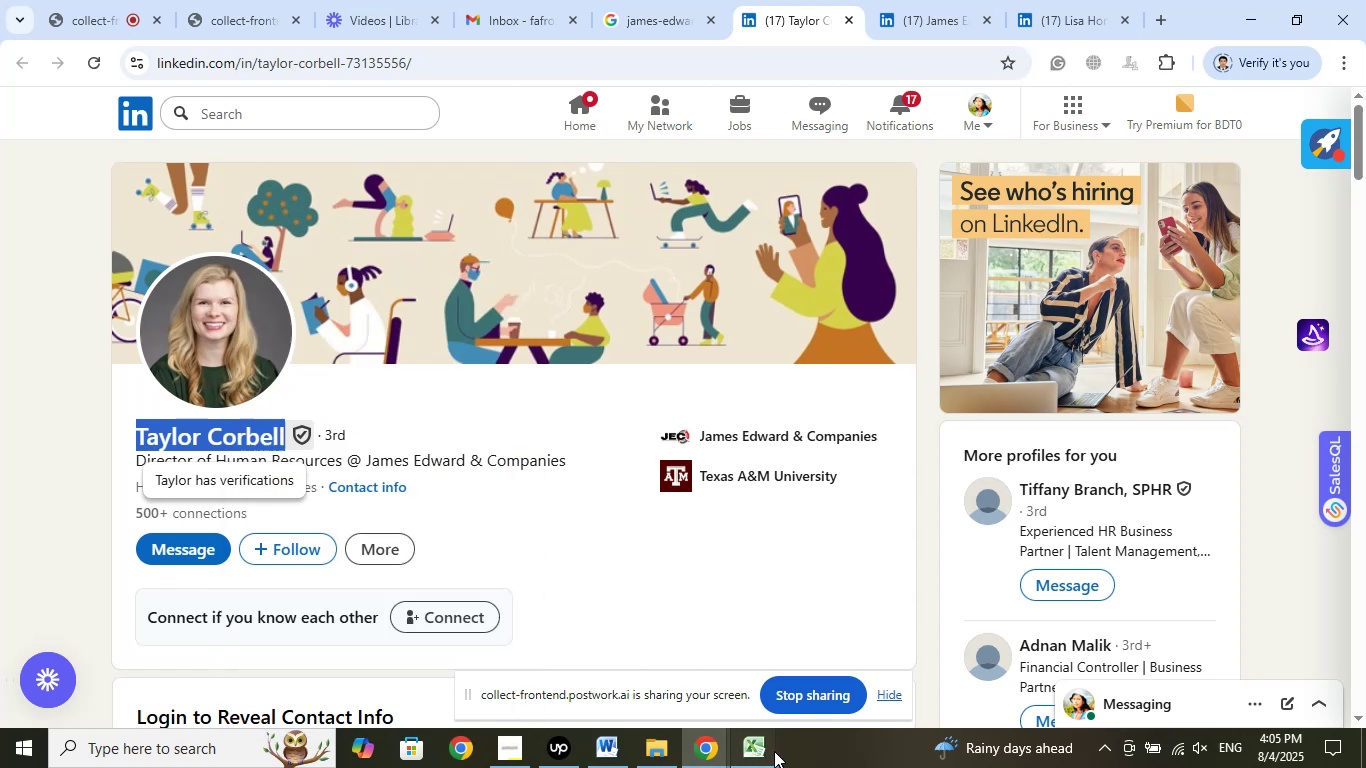 
left_click([644, 681])
 